 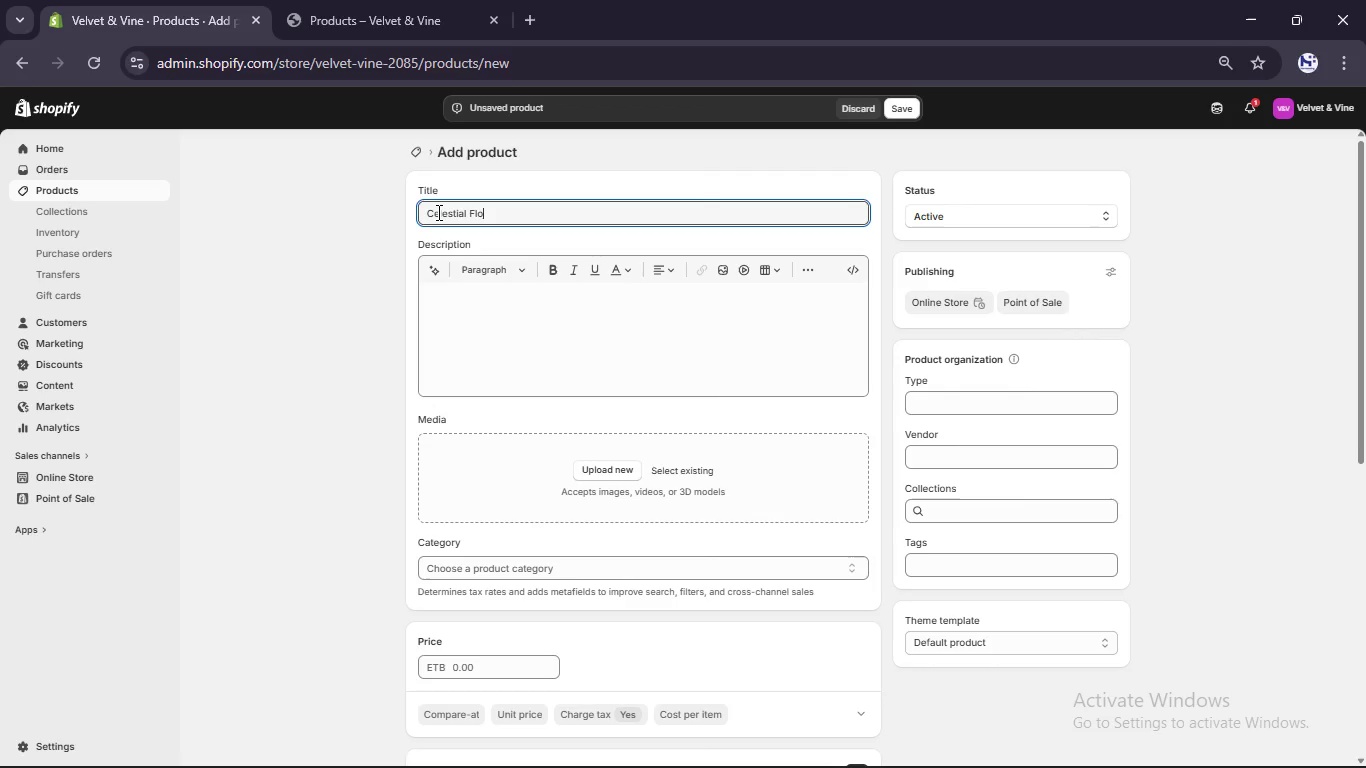 
hold_key(key=ShiftLeft, duration=0.45)
 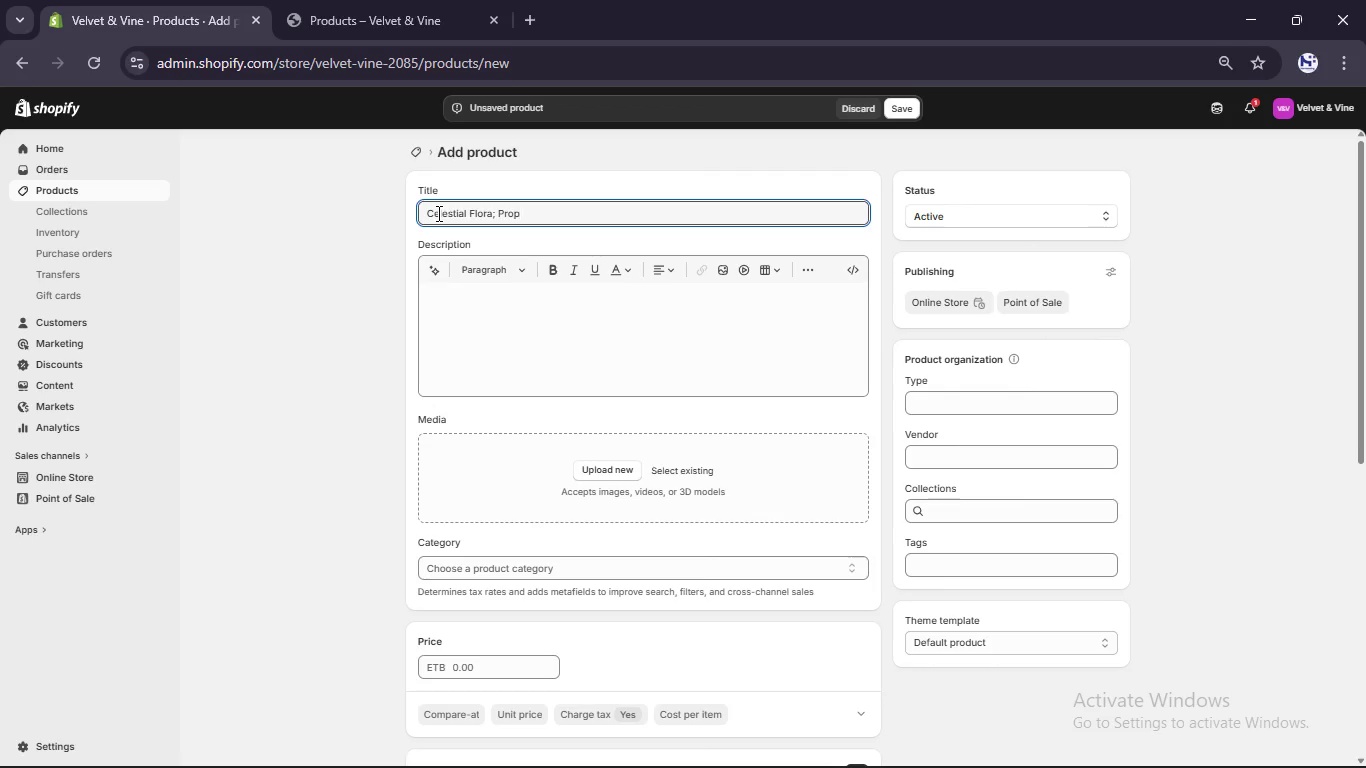 
type(osal Arch Kit)
 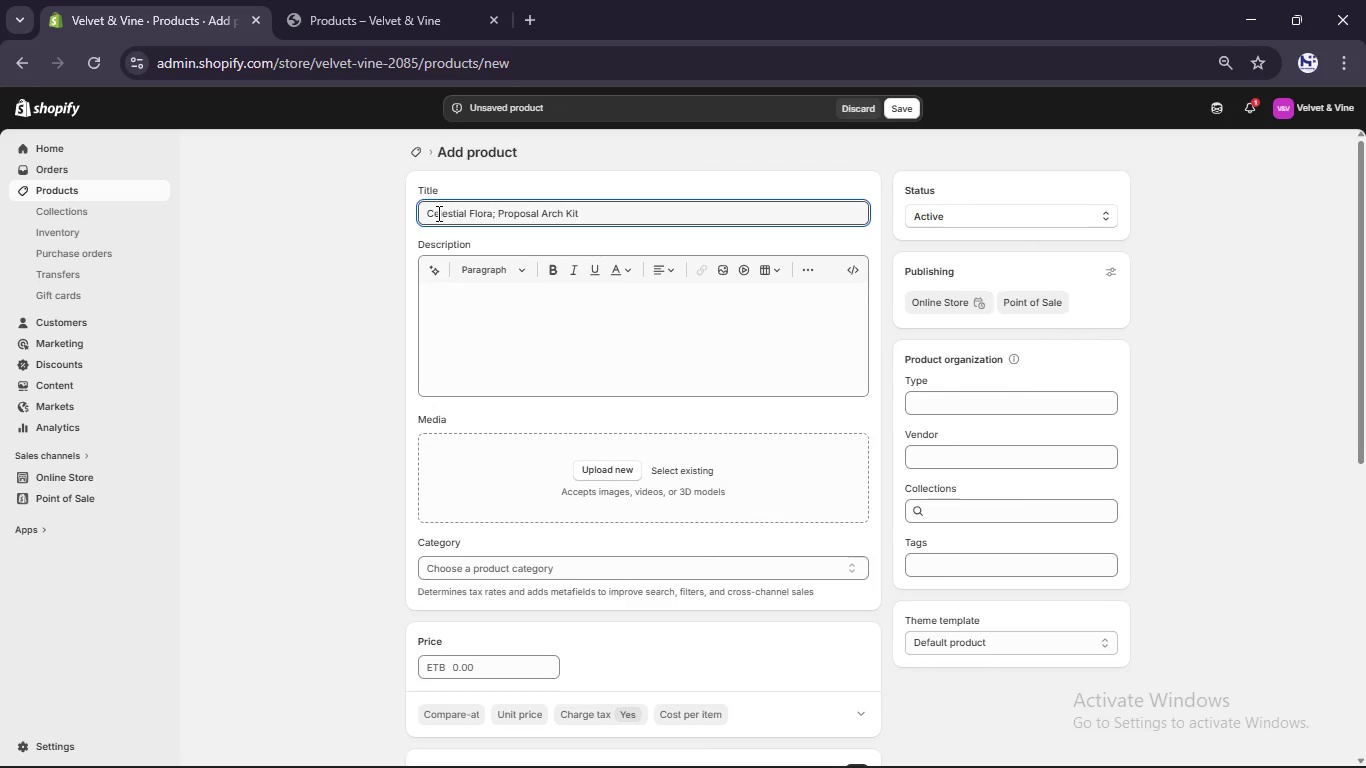 
key(ArrowLeft)
 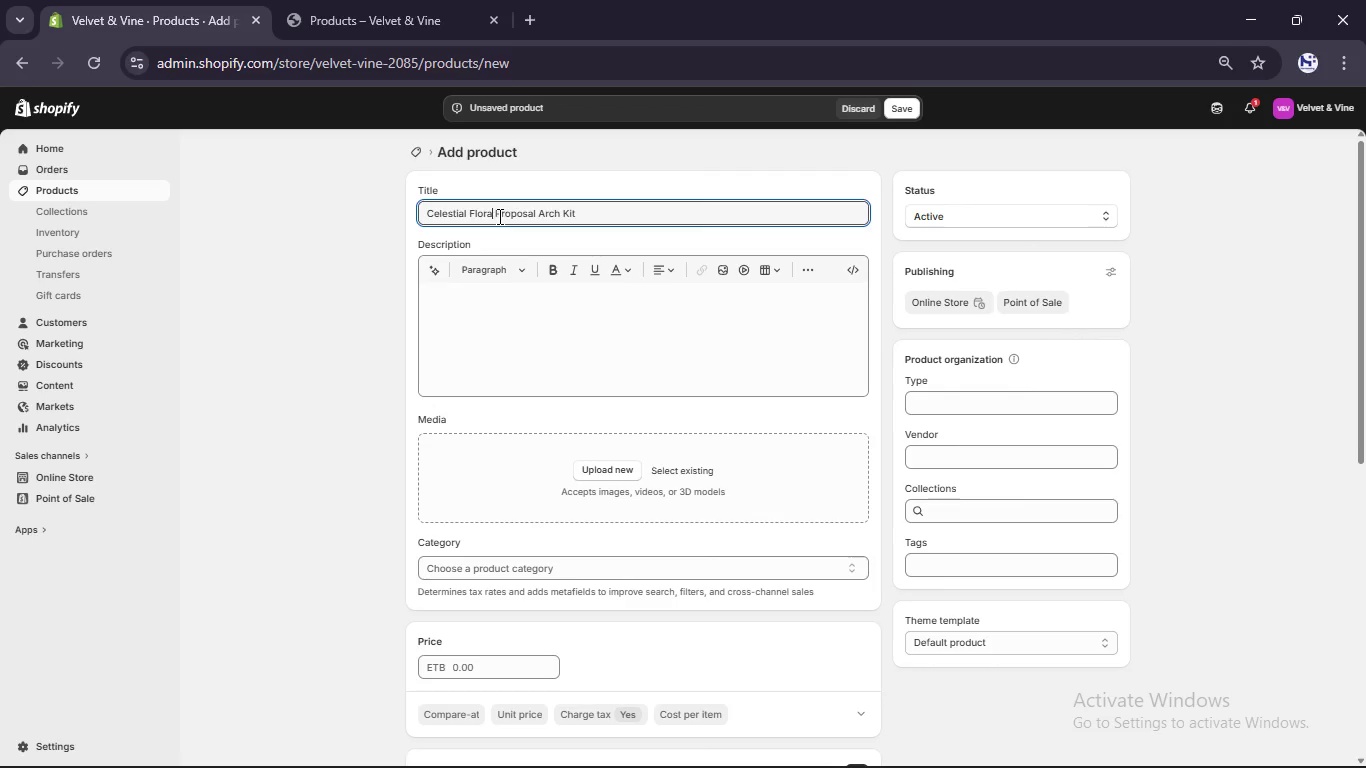 
key(Backspace)
 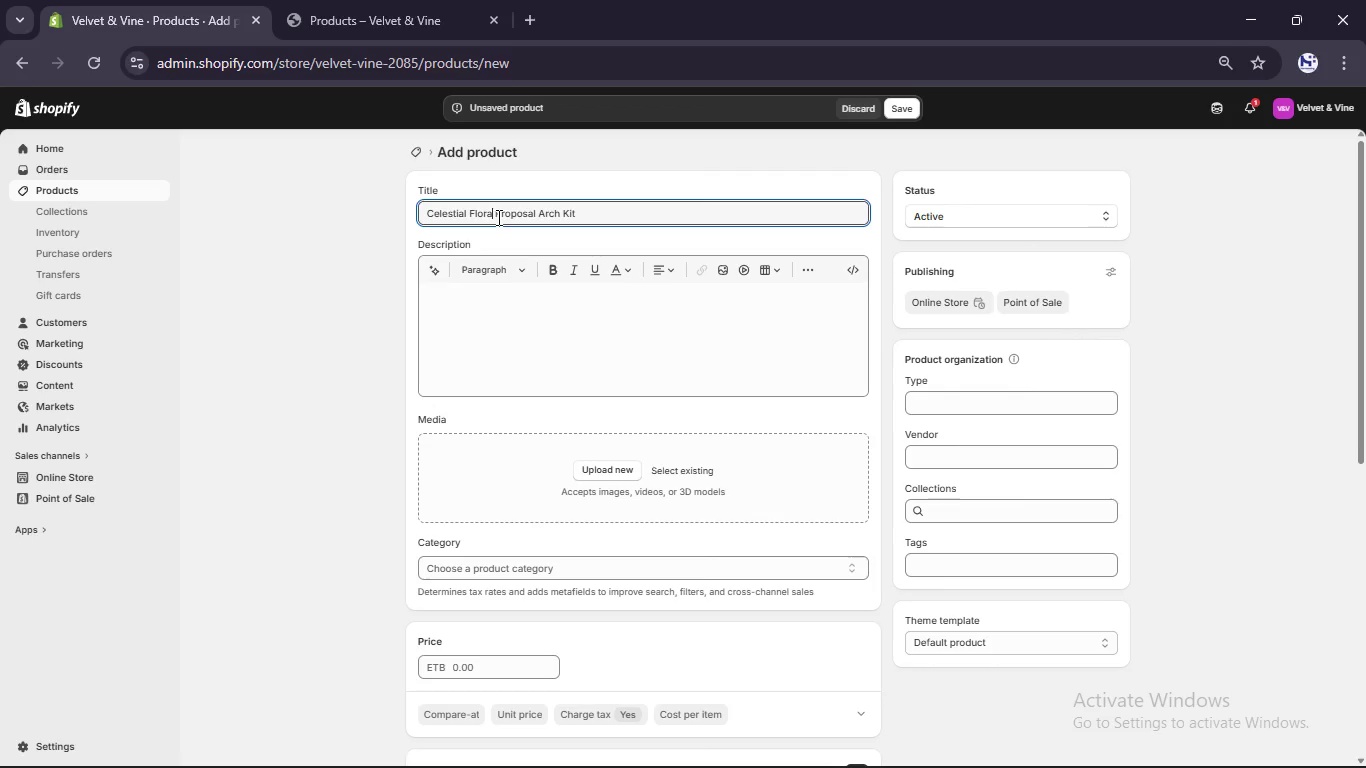 
key(L)
 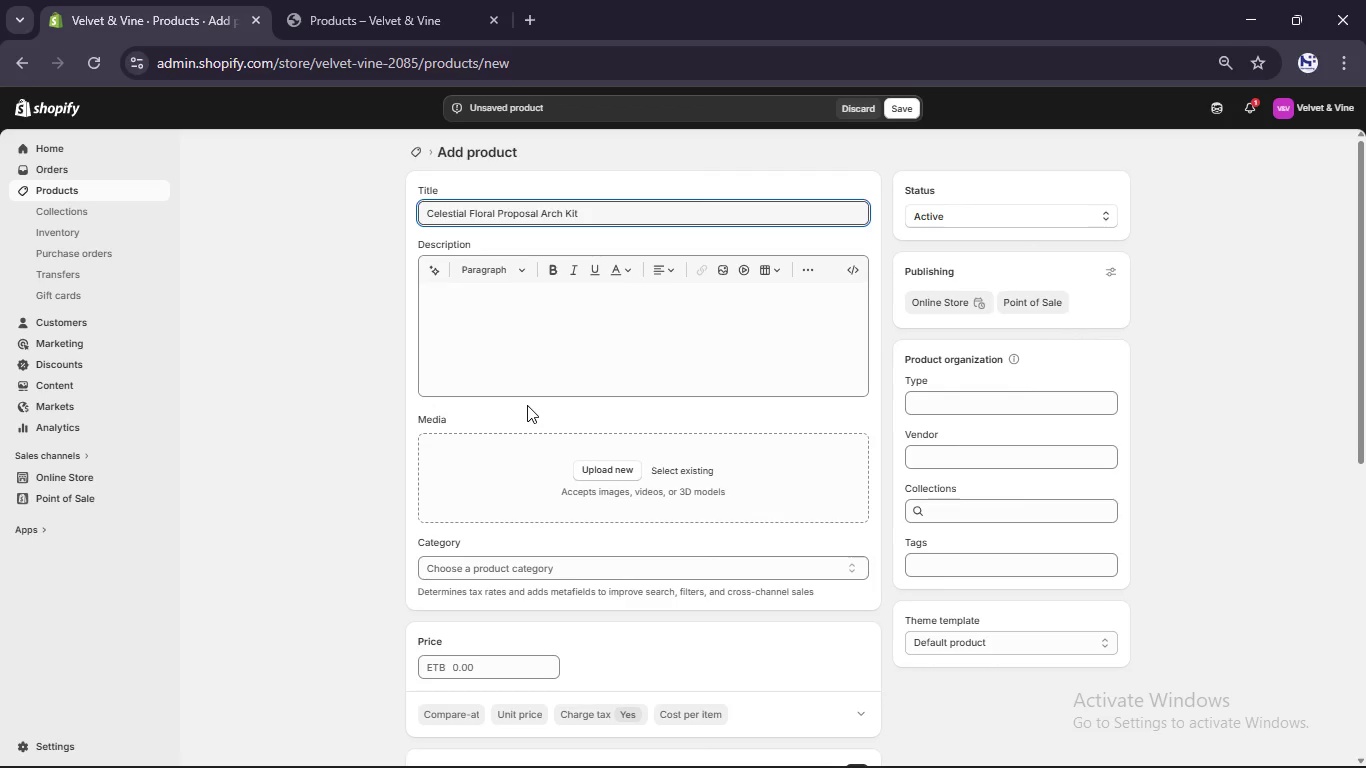 
wait(53.59)
 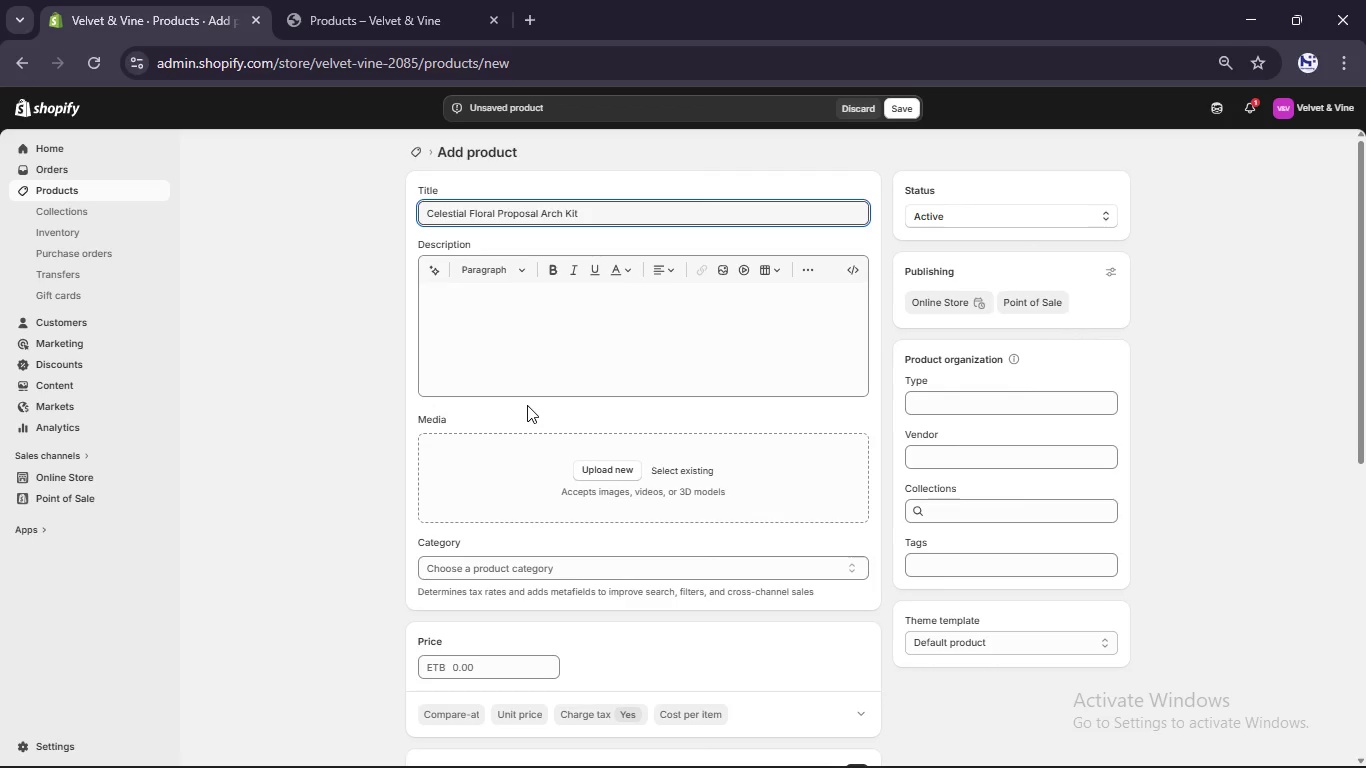 
left_click([734, 344])
 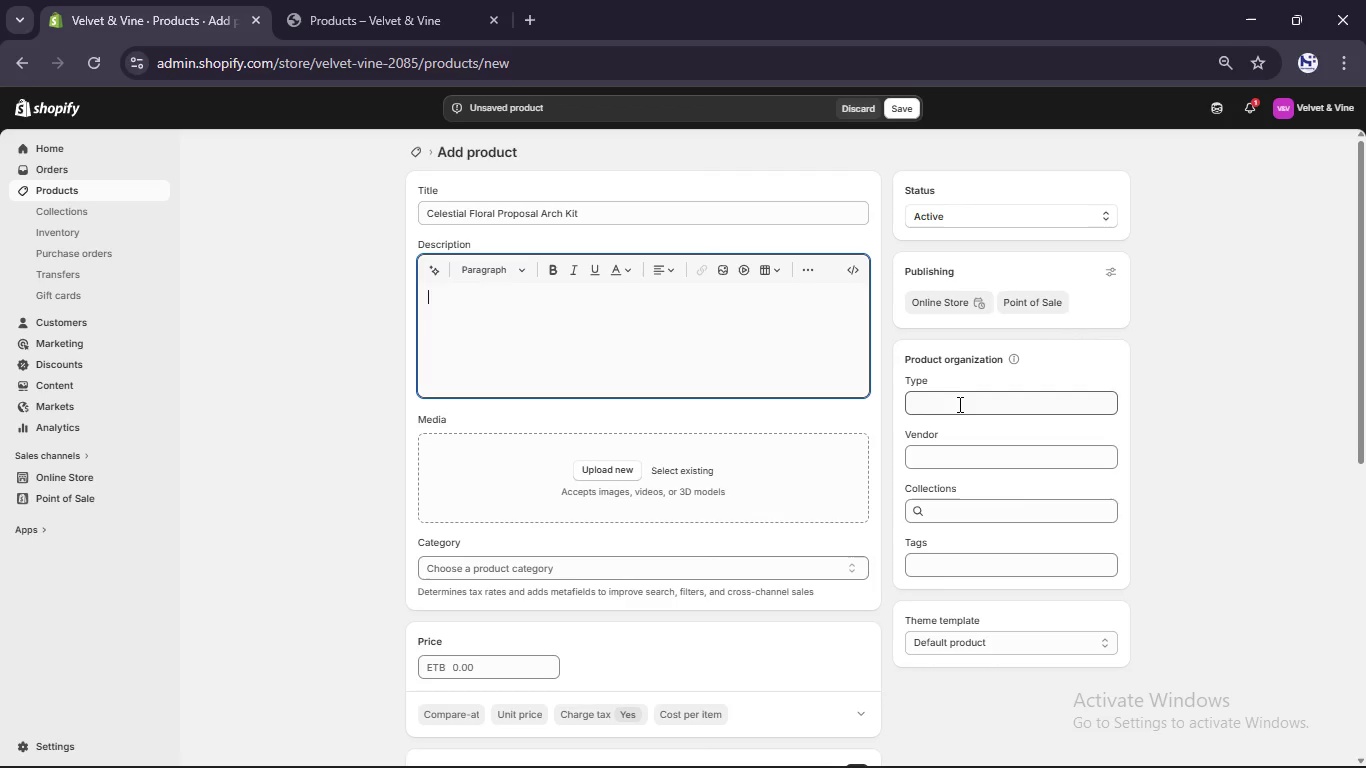 
left_click([958, 404])
 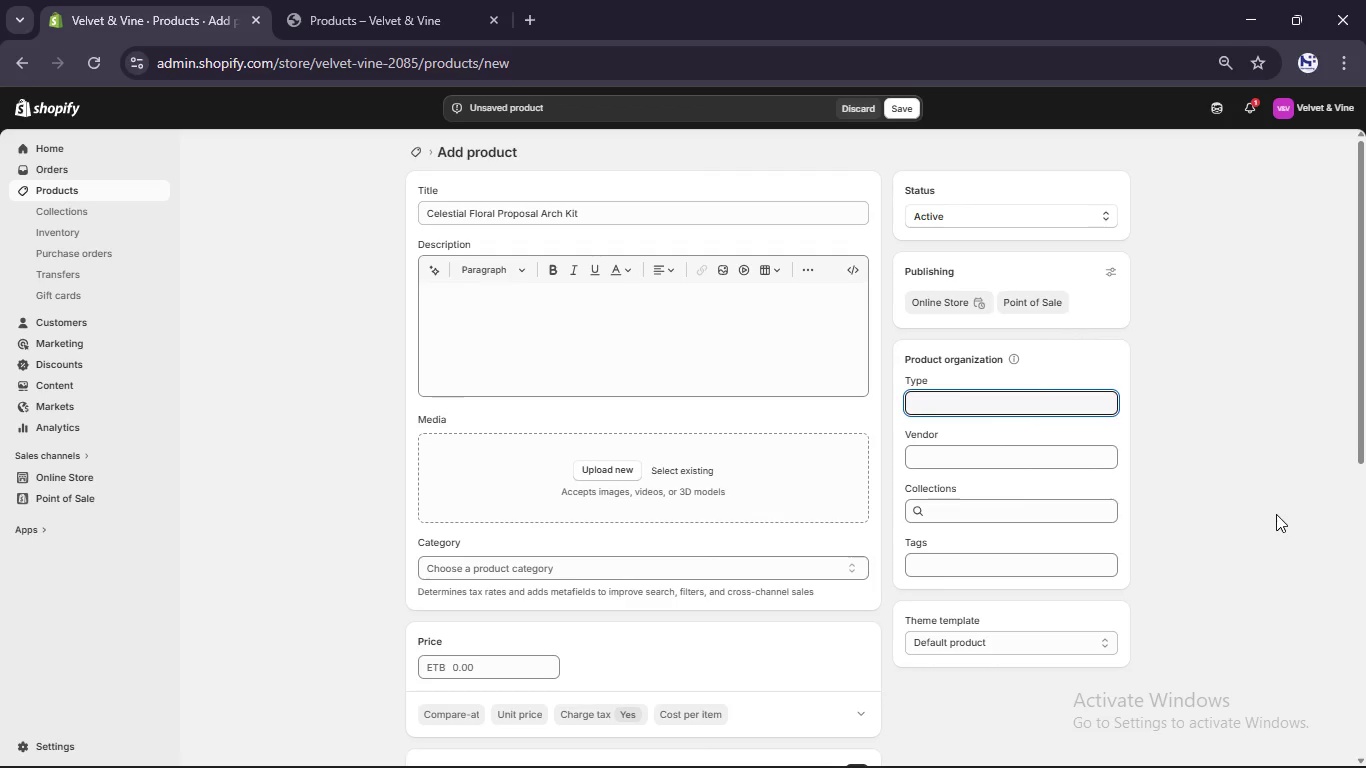 
type(Grand Gestures)
 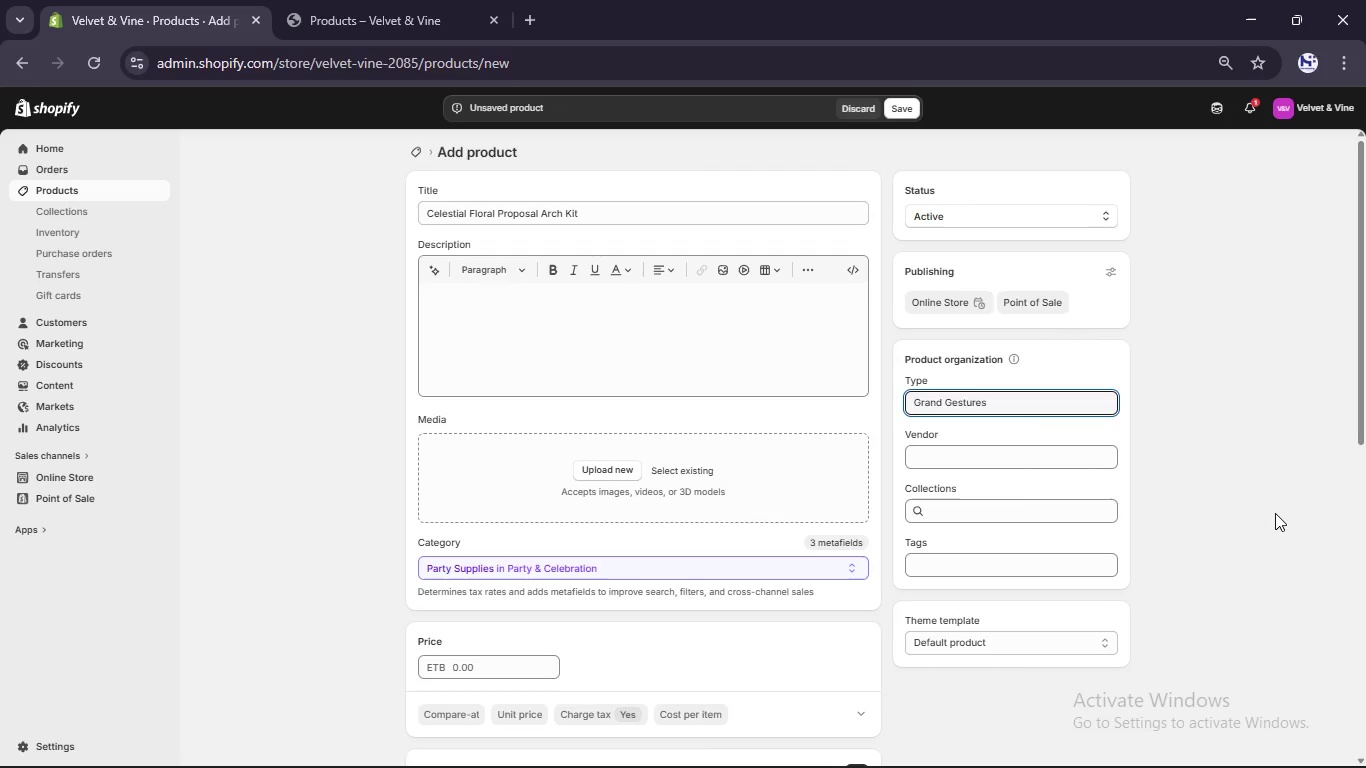 
wait(8.97)
 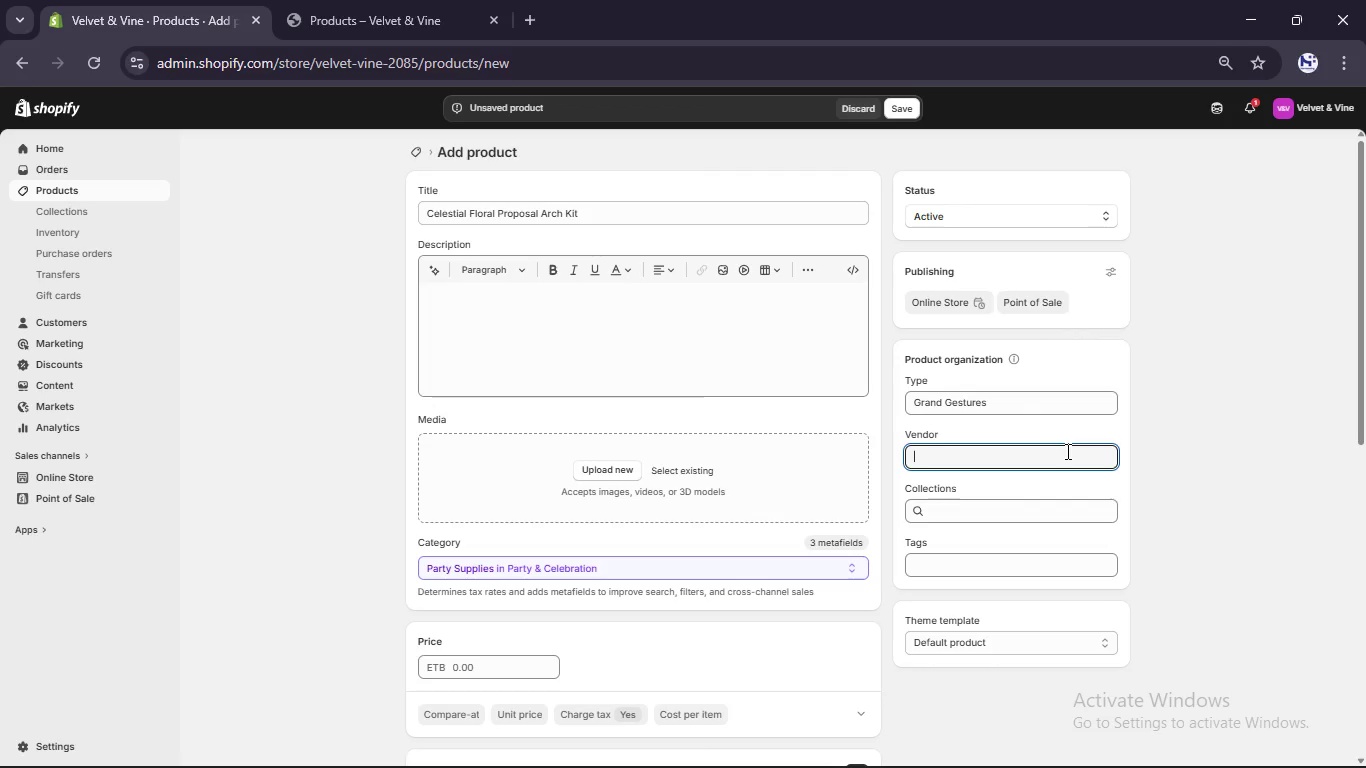 
type(Velvet & Vine Lu)
key(Backspace)
type(uxury)
 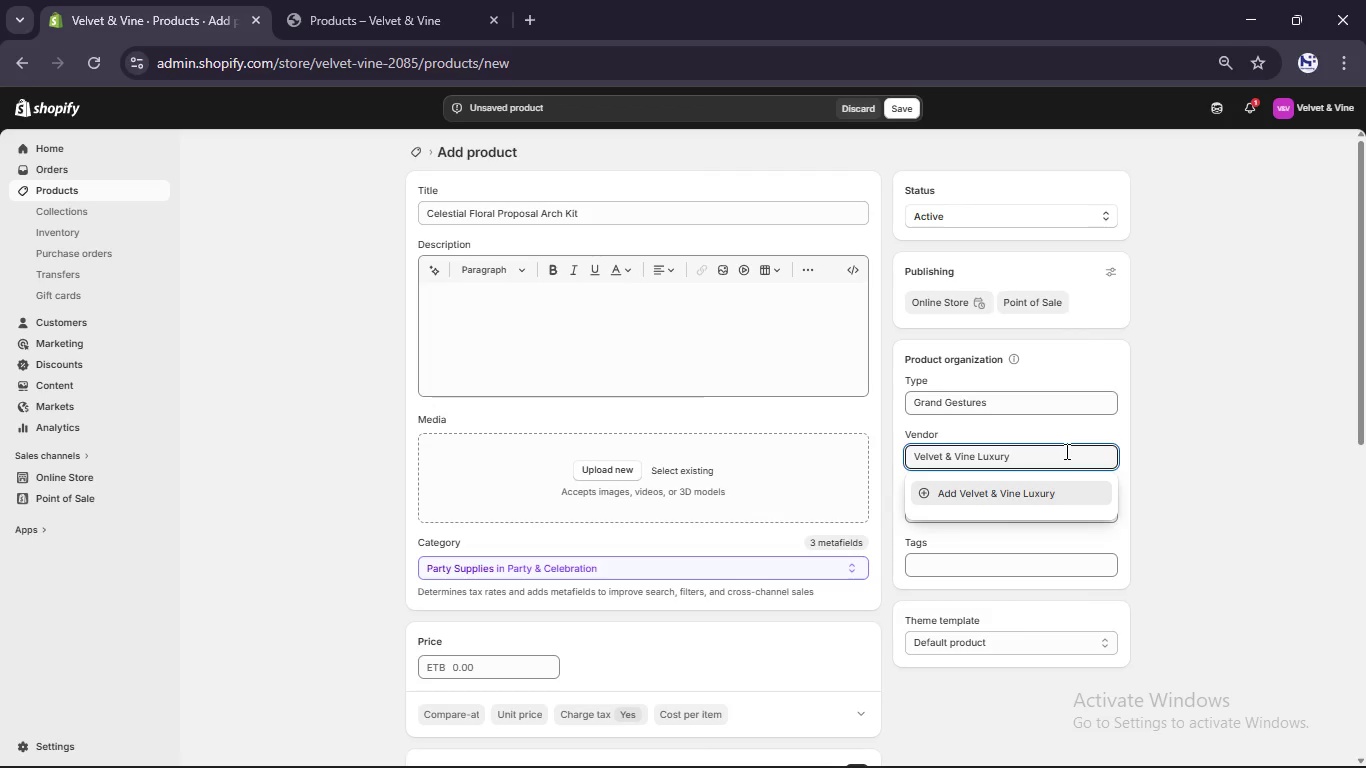 
wait(5.14)
 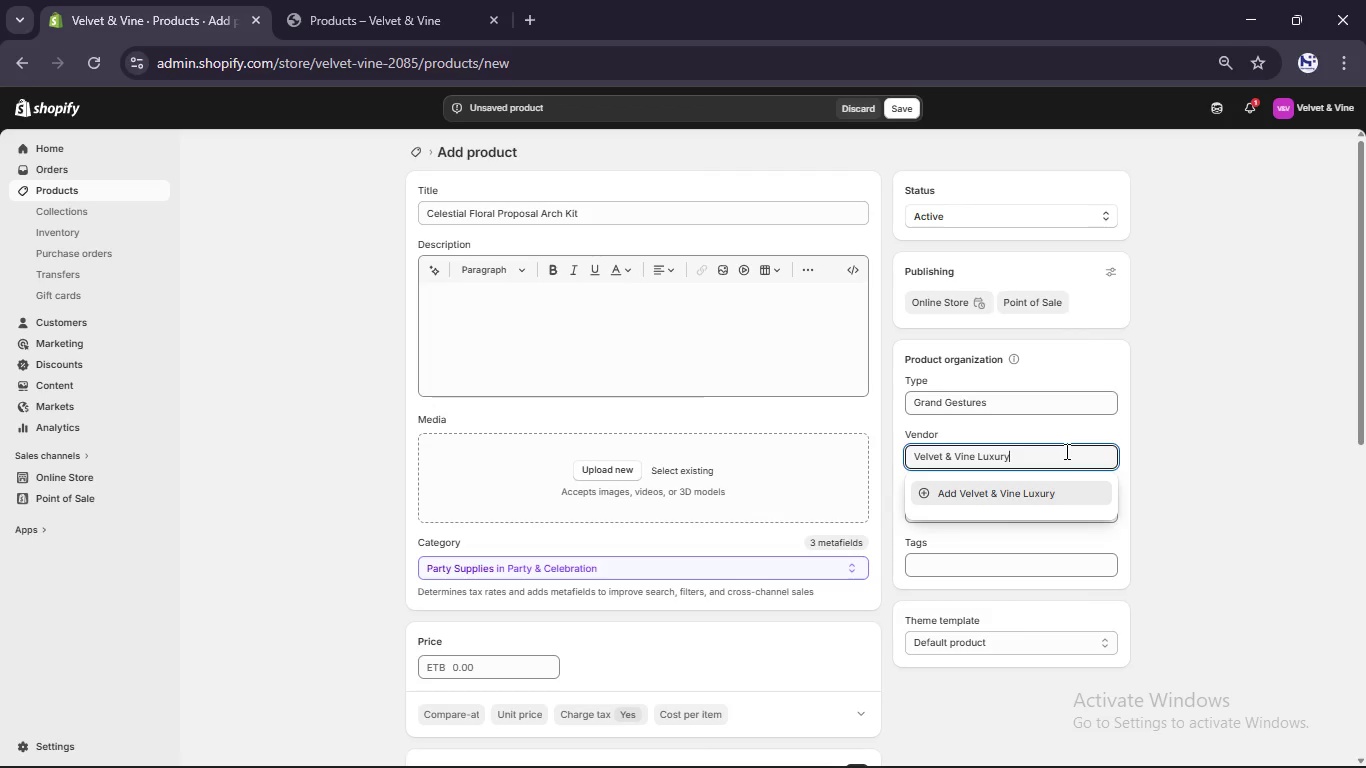 
key(Space)
 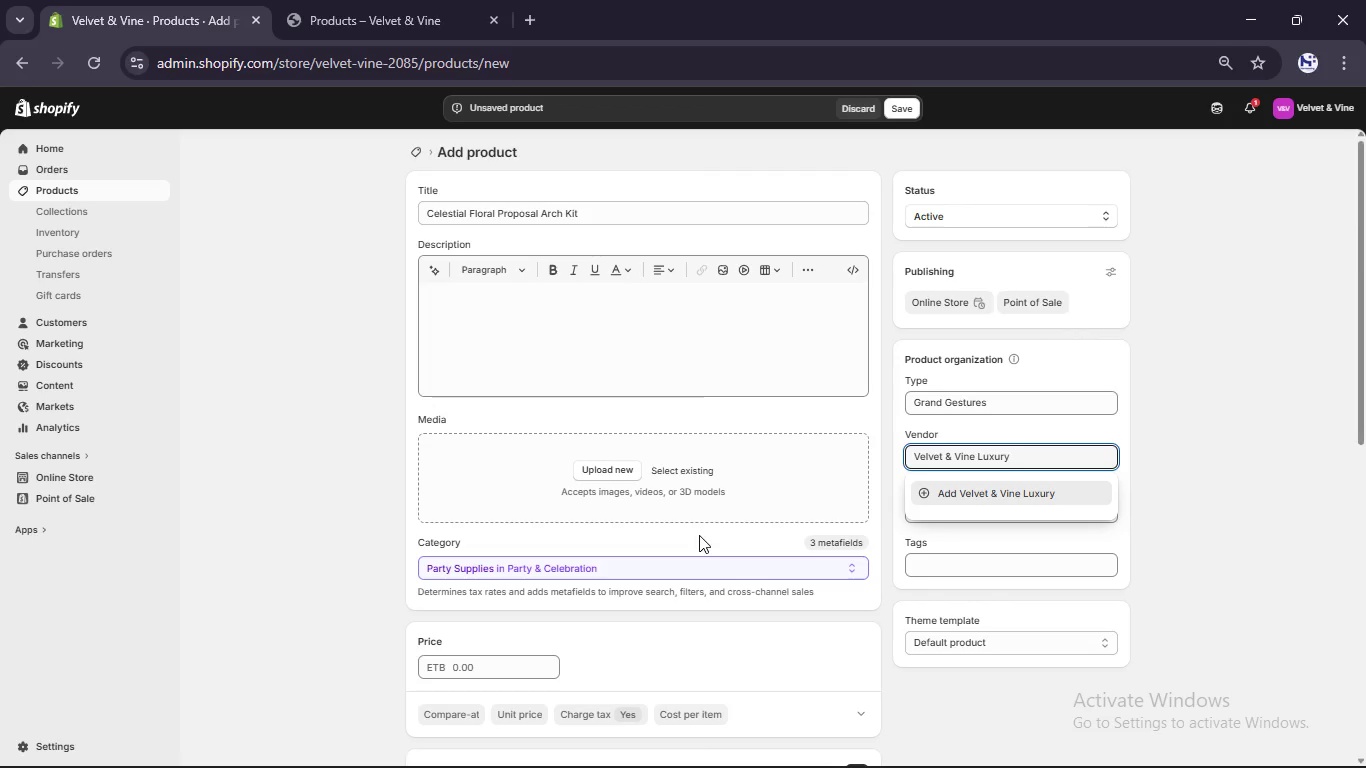 
double_click([988, 453])
 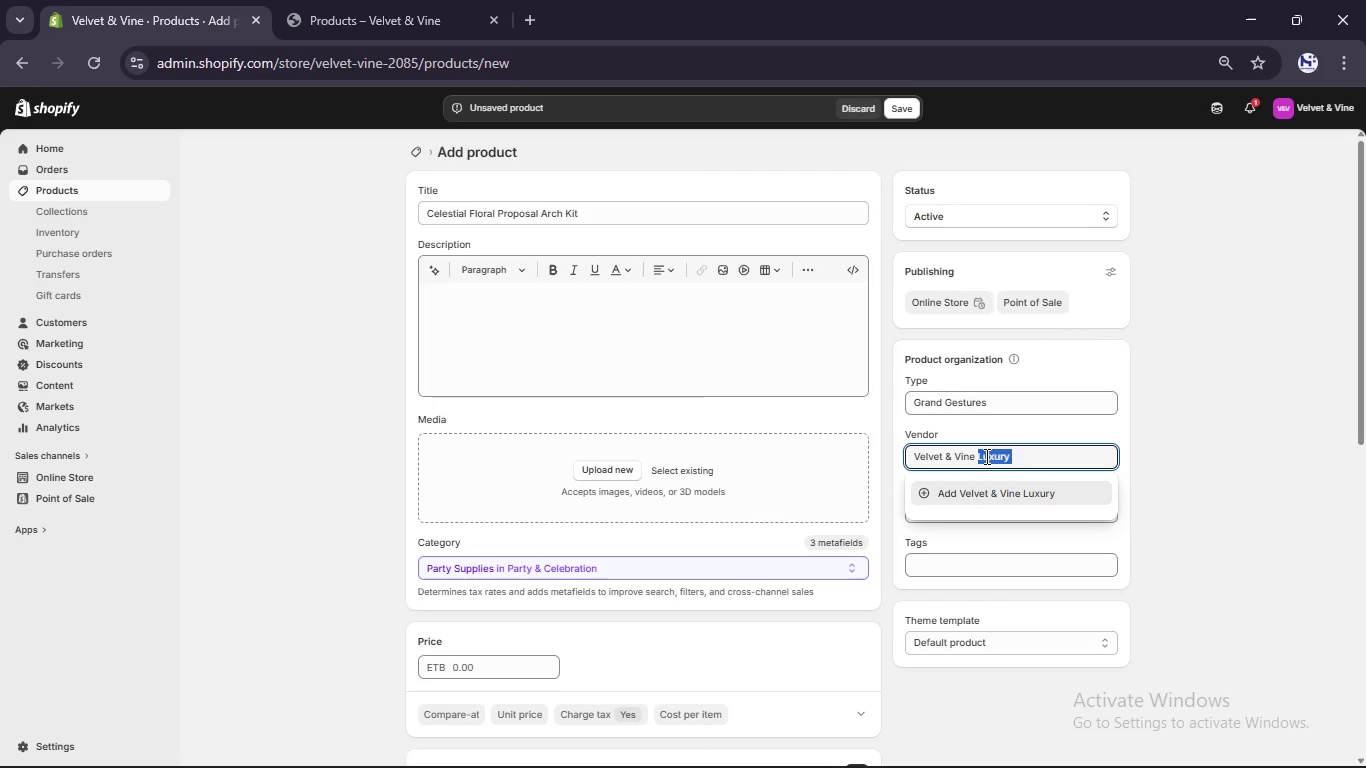 
key(Backspace)
 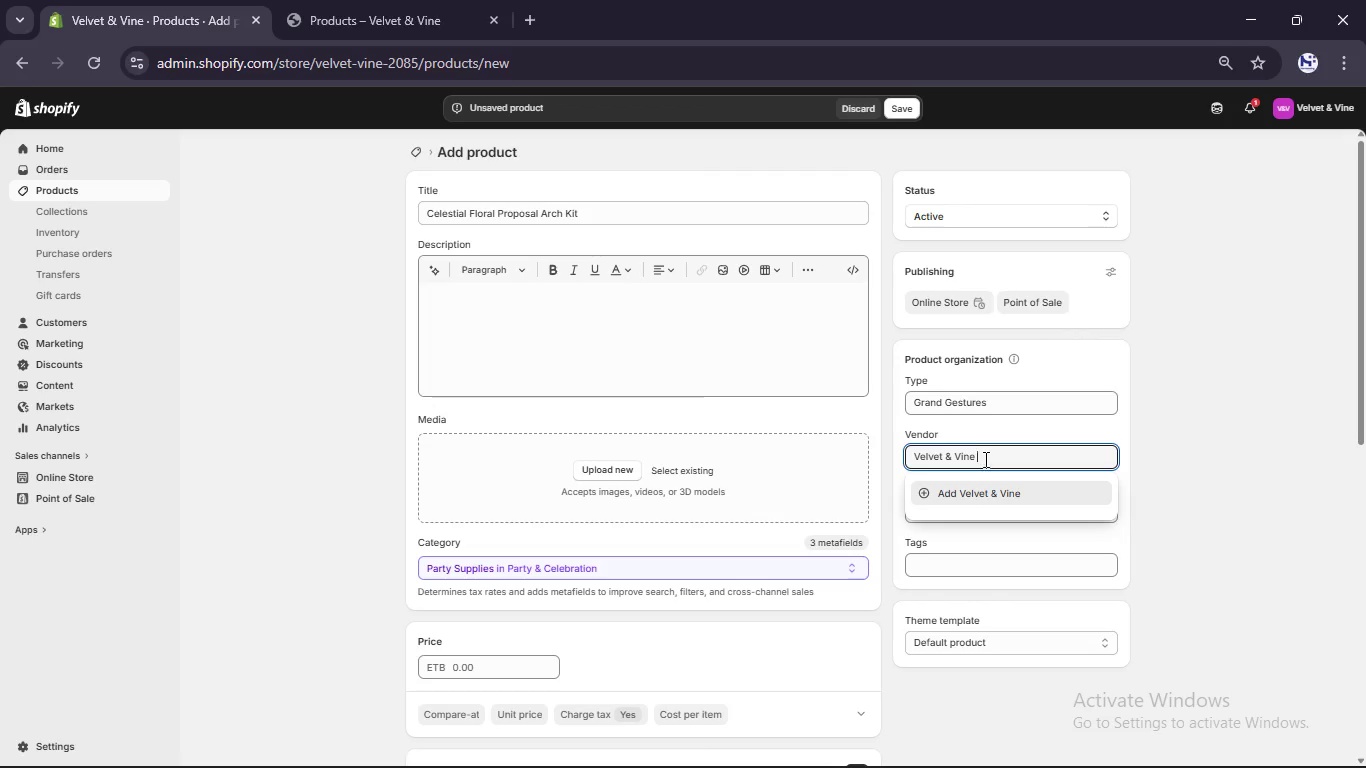 
key(Backspace)
 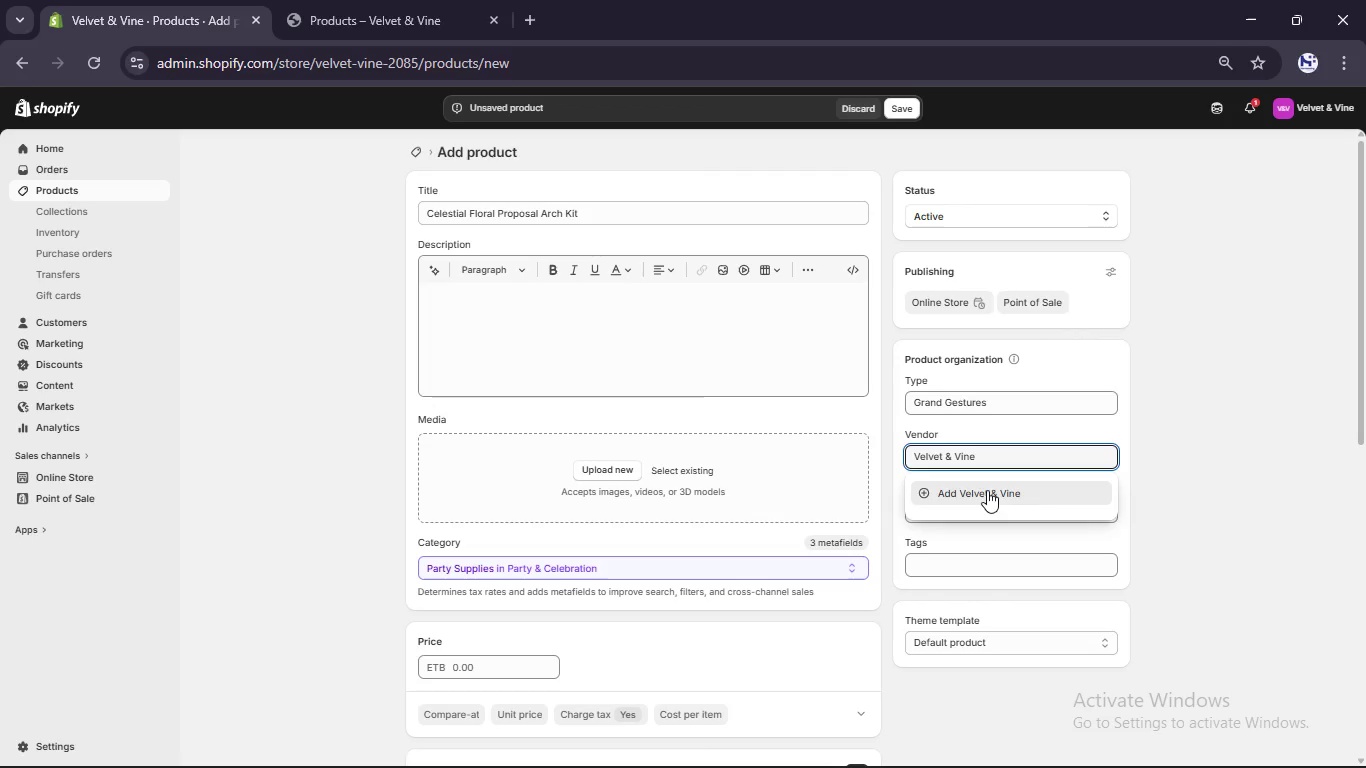 
left_click([988, 491])
 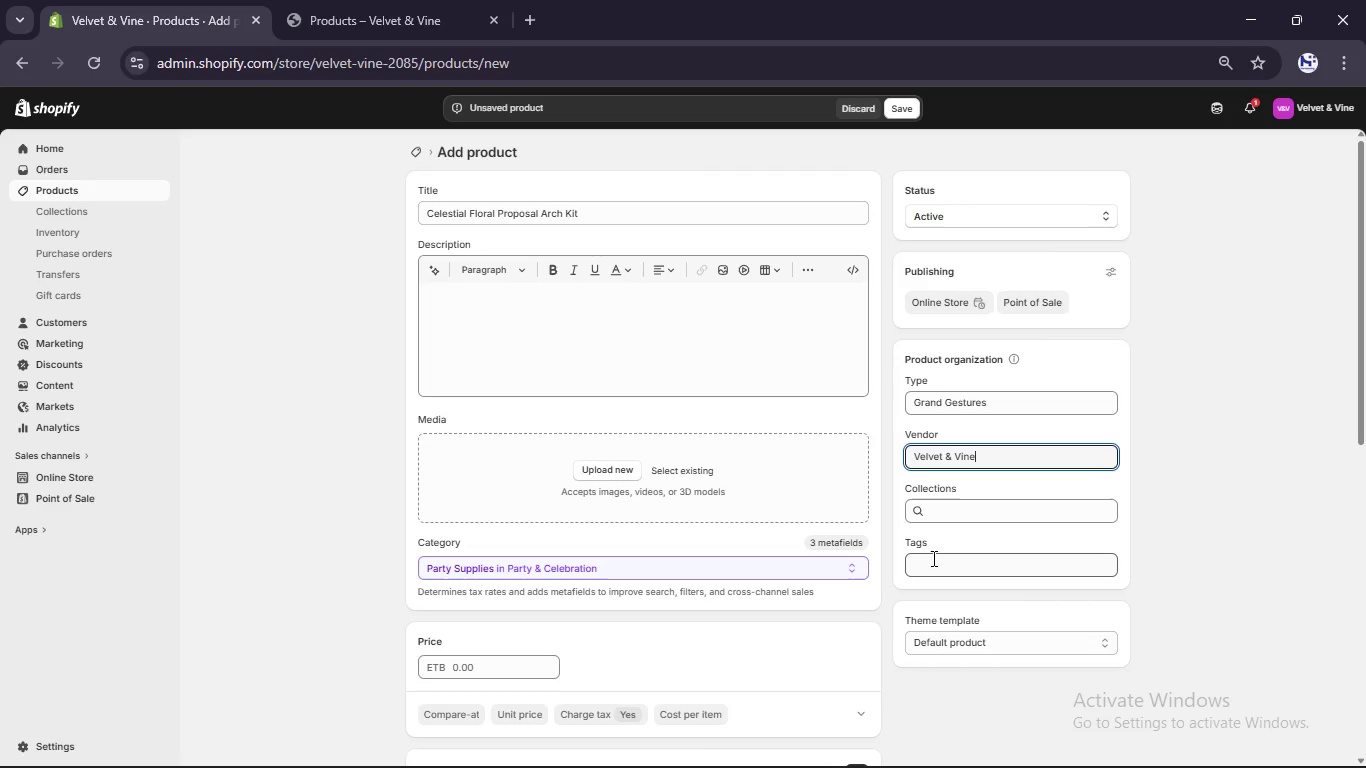 
wait(7.36)
 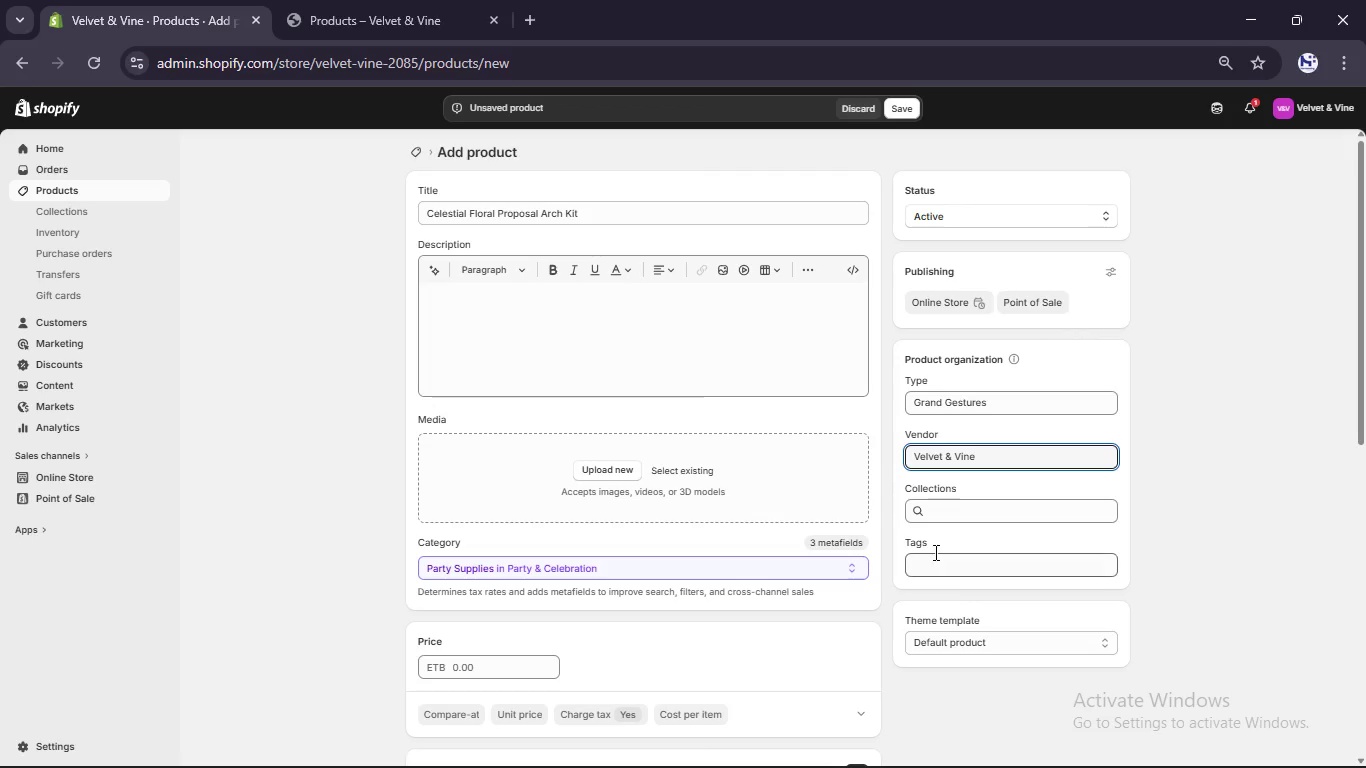 
left_click([622, 366])
 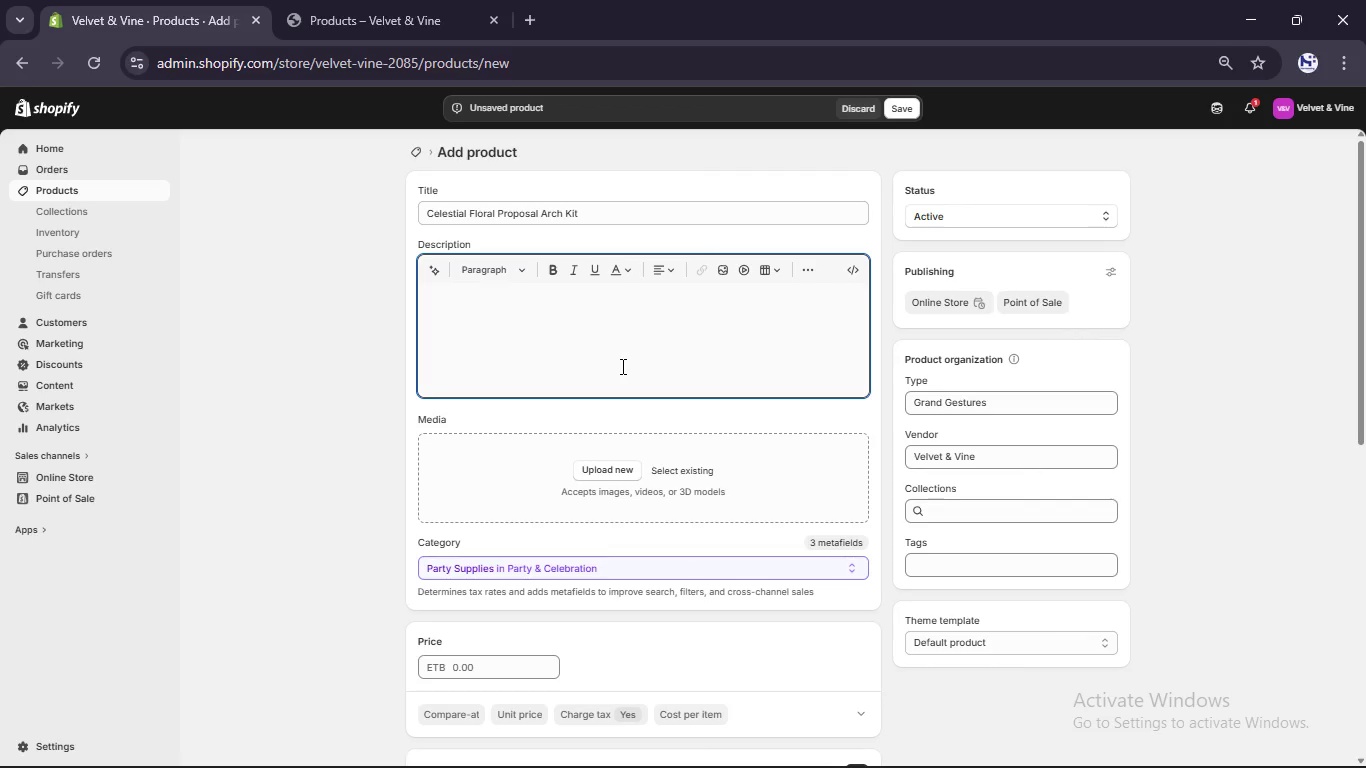 
wait(5.49)
 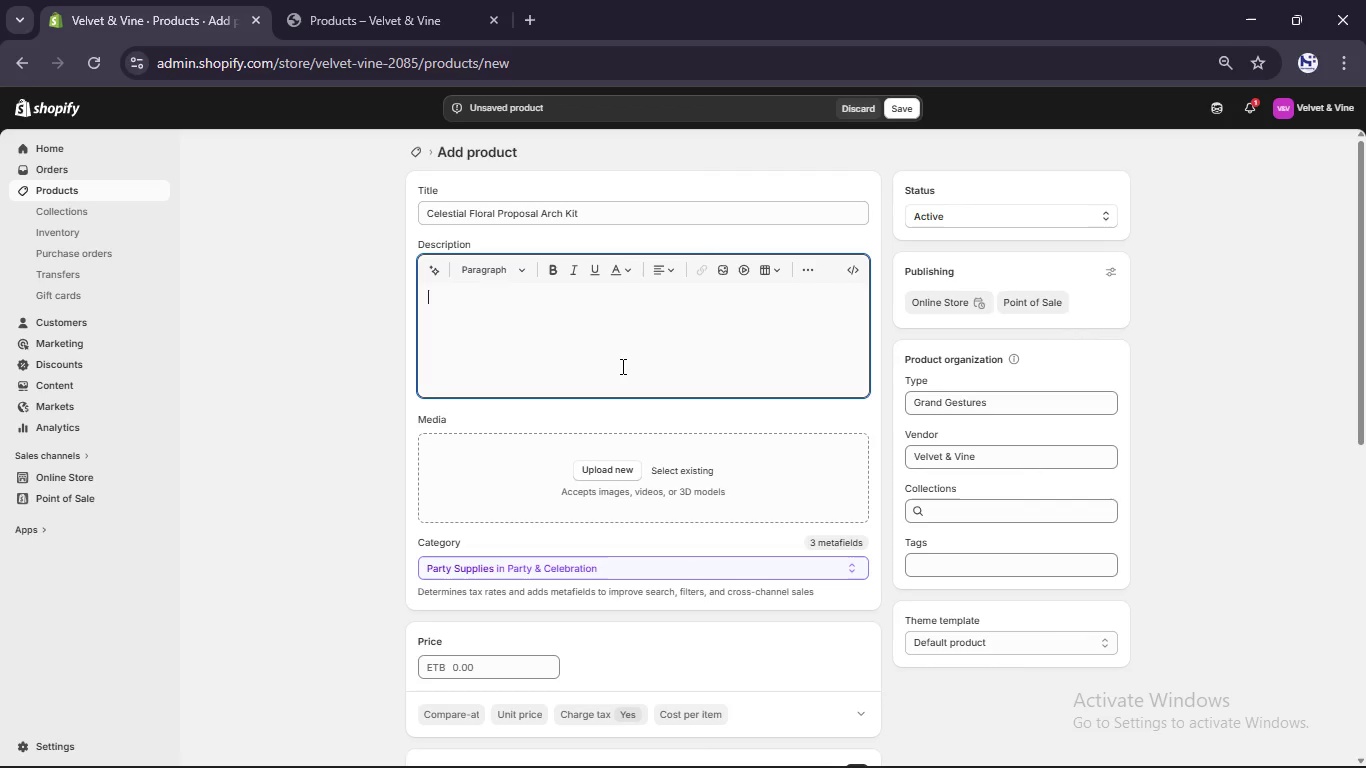 
mouse_move([1346, 745])
 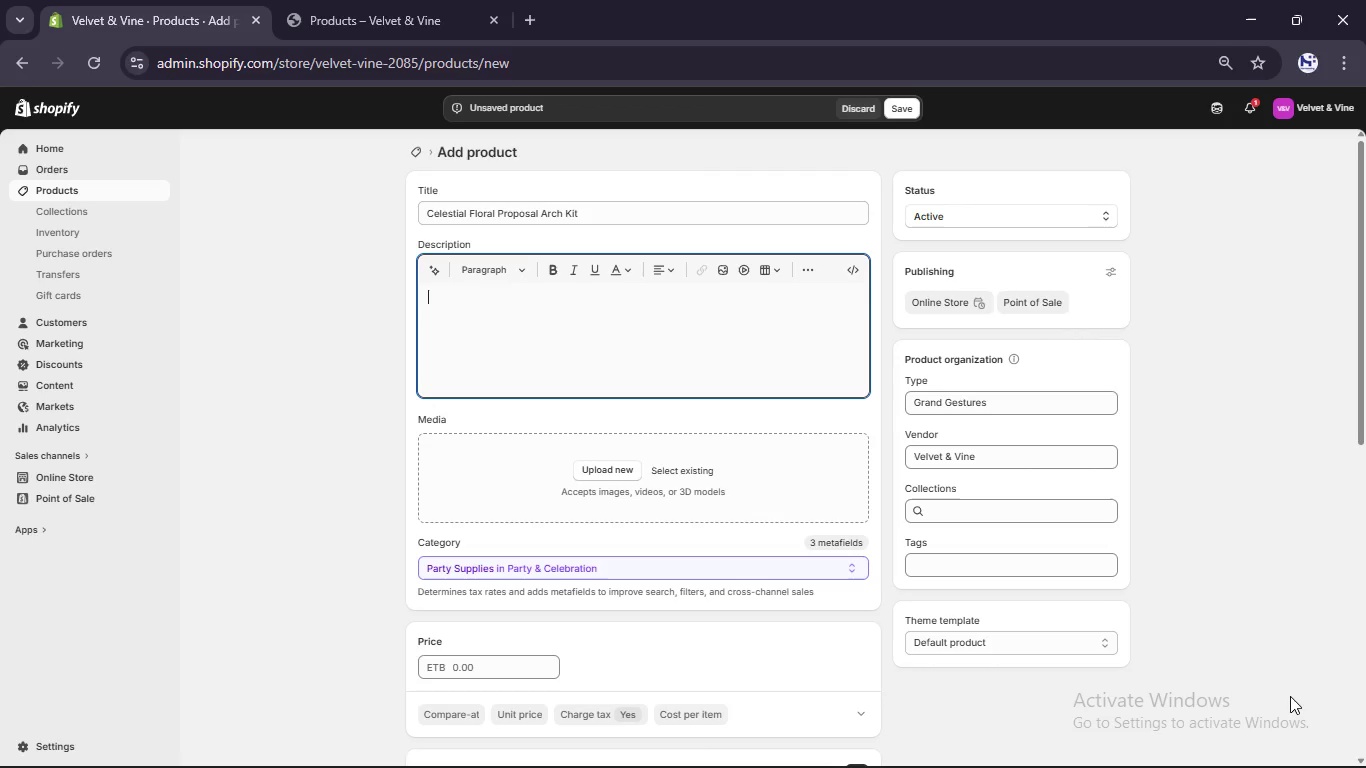 
wait(41.79)
 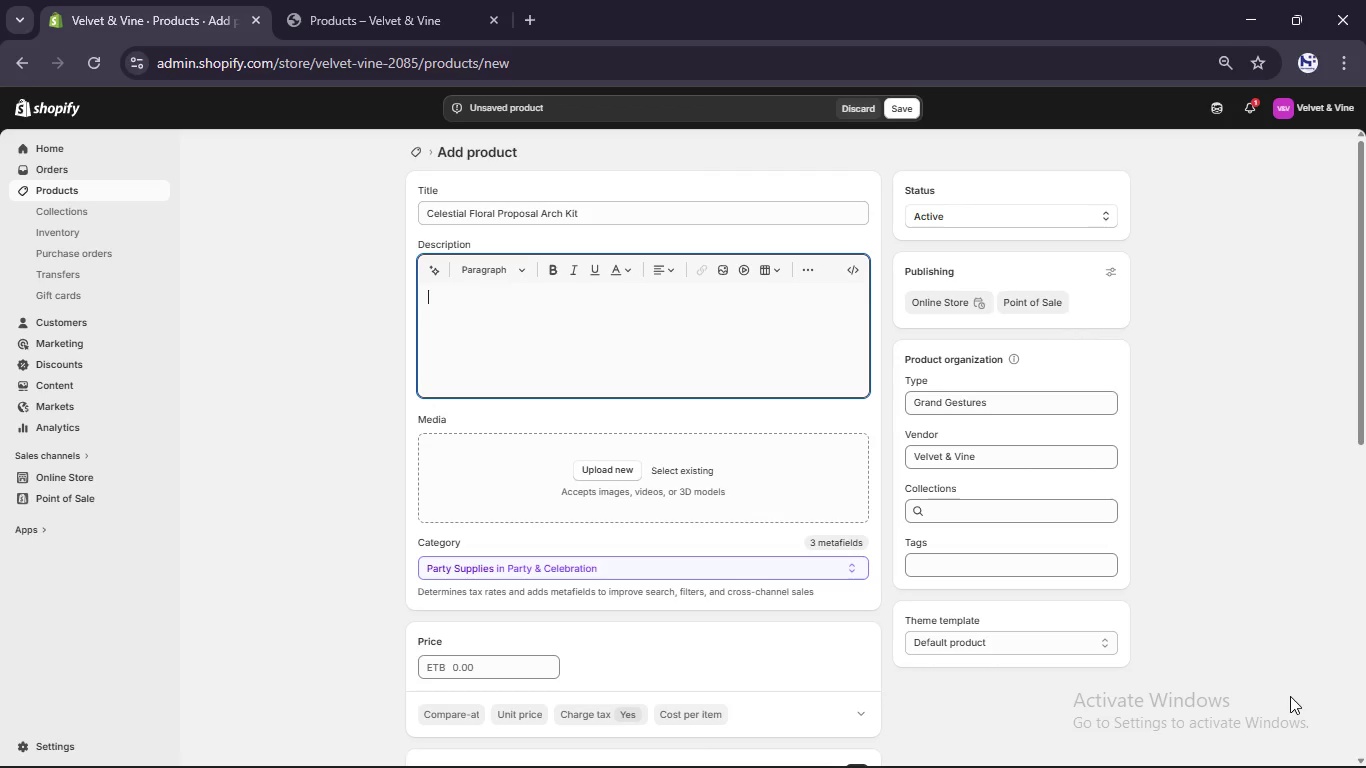 
type(A breathtaking expression of devotion, the )
 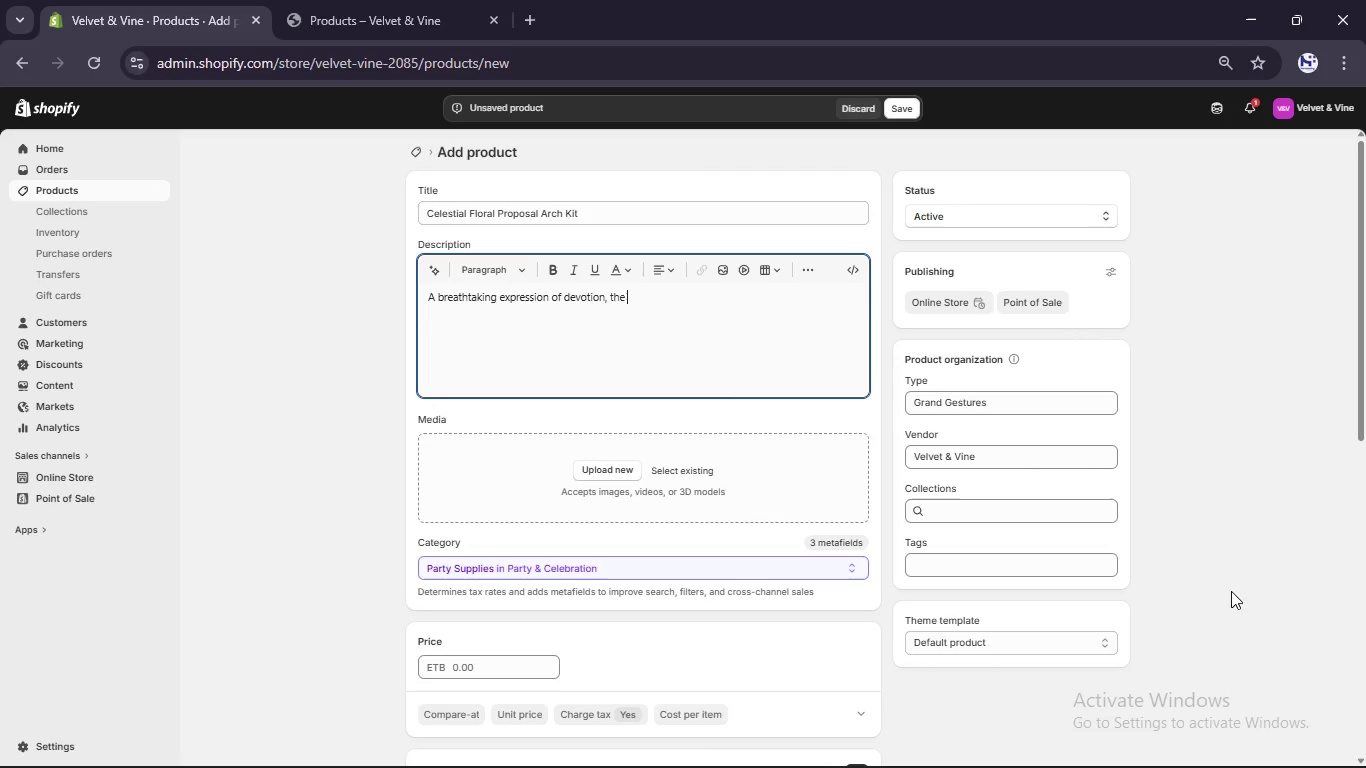 
type(Ceke)
key(Backspace)
key(Backspace)
type(let)
key(Backspace)
type(stia Floral P)
key(Backspace)
key(Backspace)
key(Backspace)
type( Prop)
 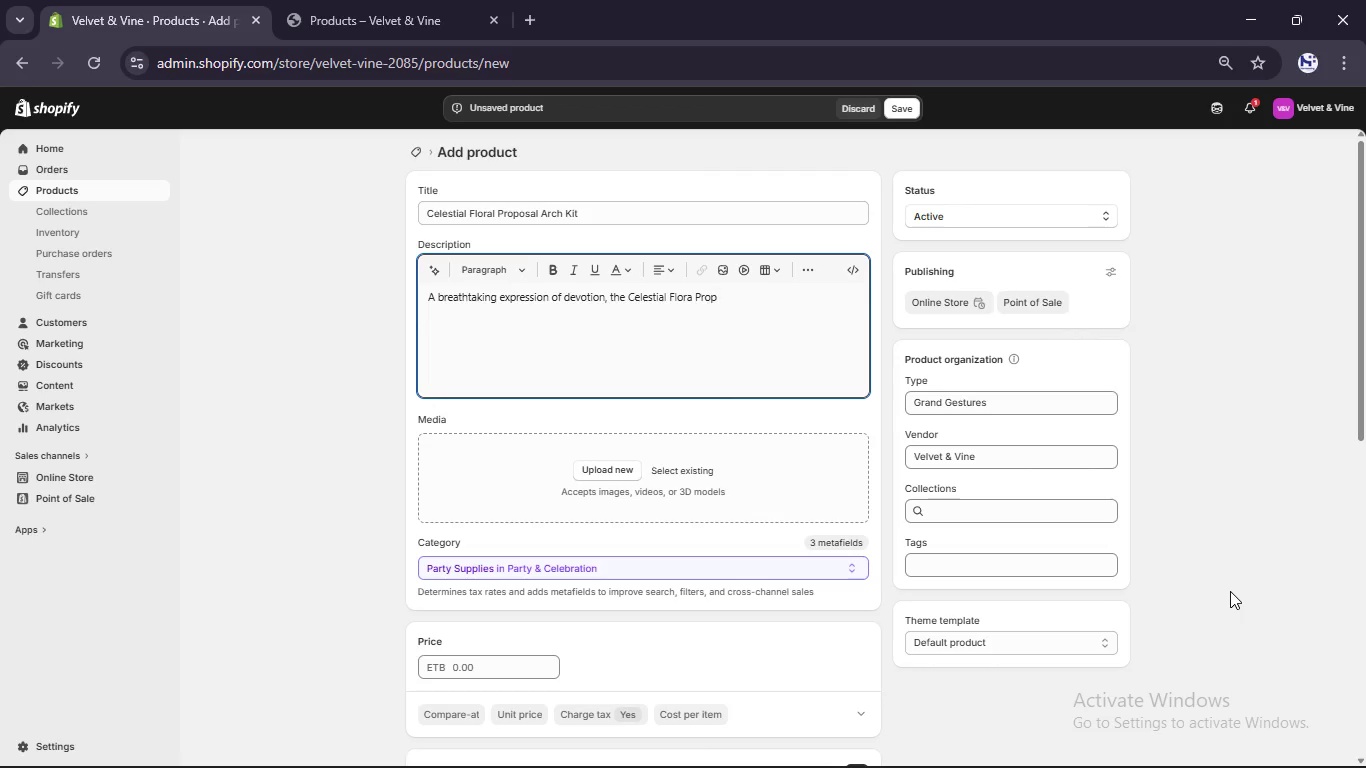 
type(oal Arch Kit Transforms)
 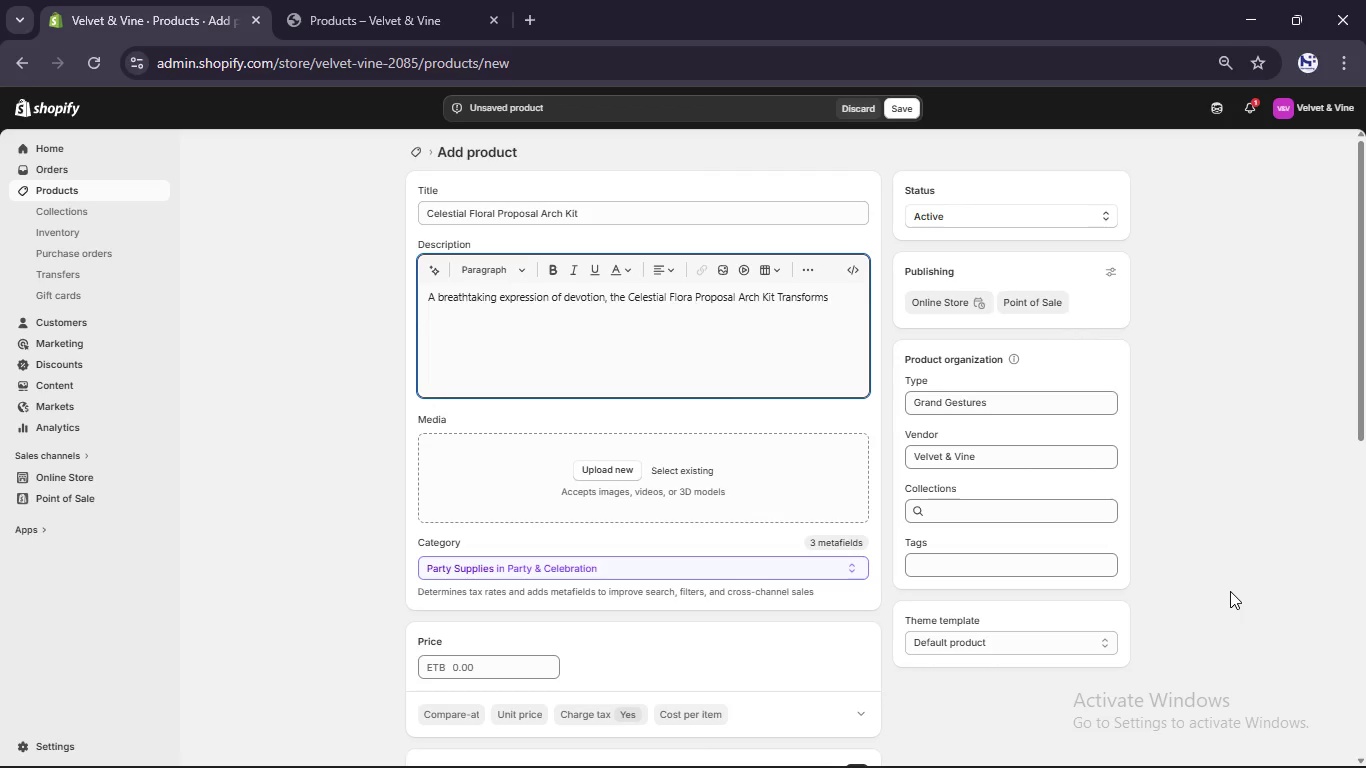 
wait(13.94)
 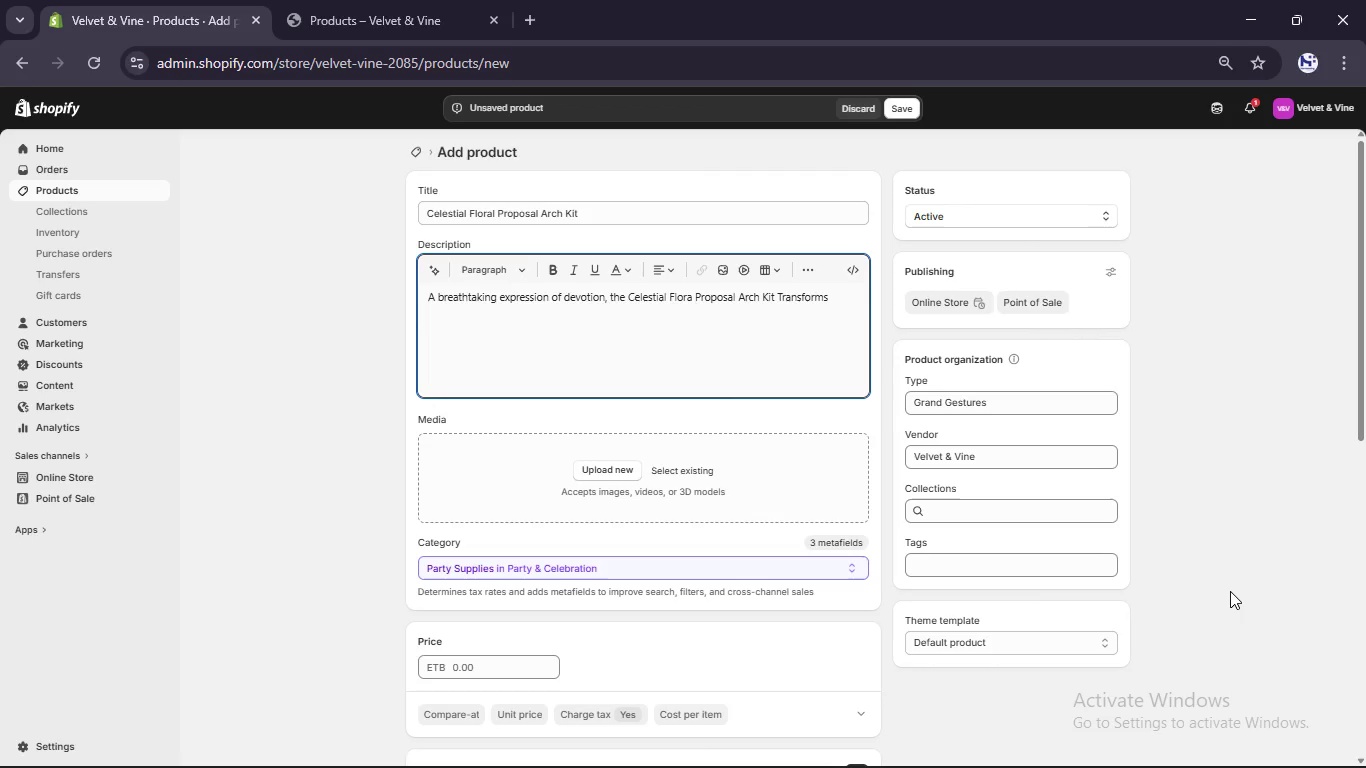 
type( any setting into a cinematic love story.)
 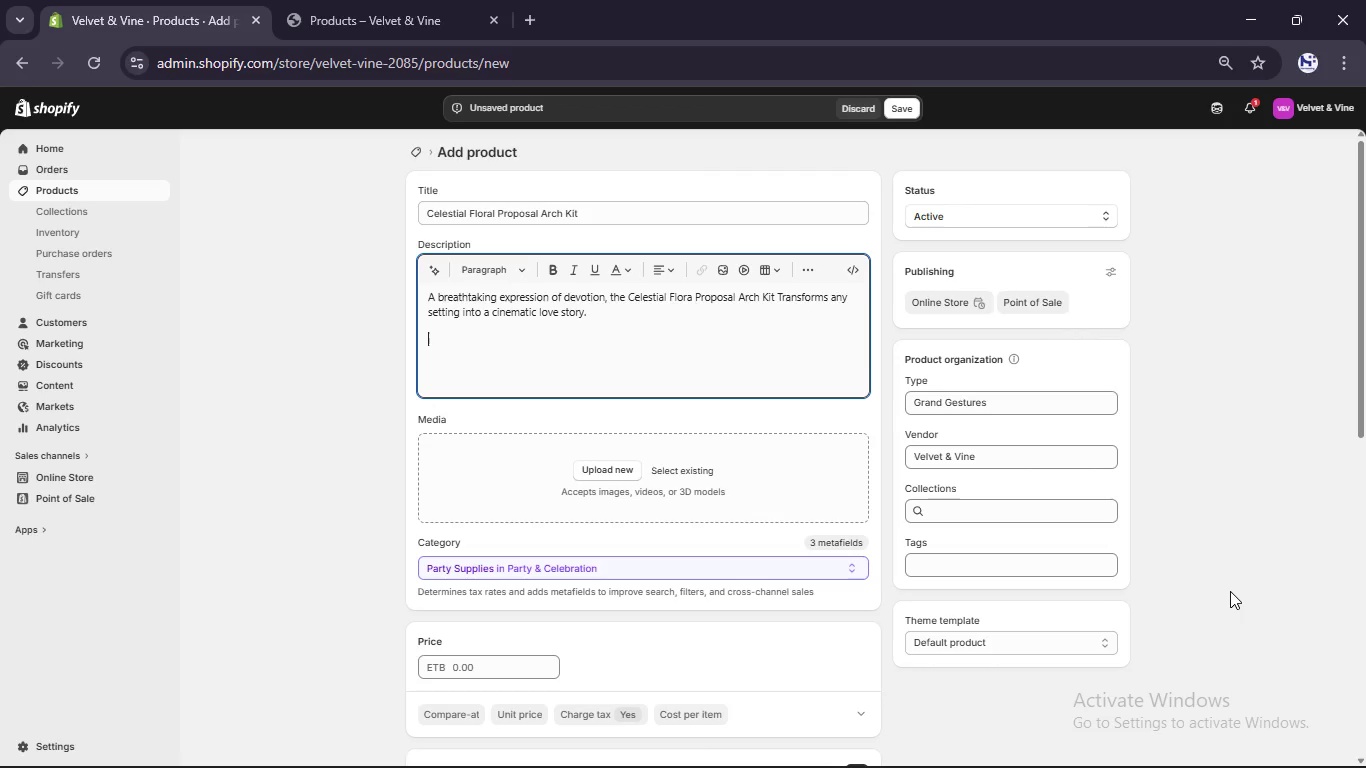 
key(Enter)
 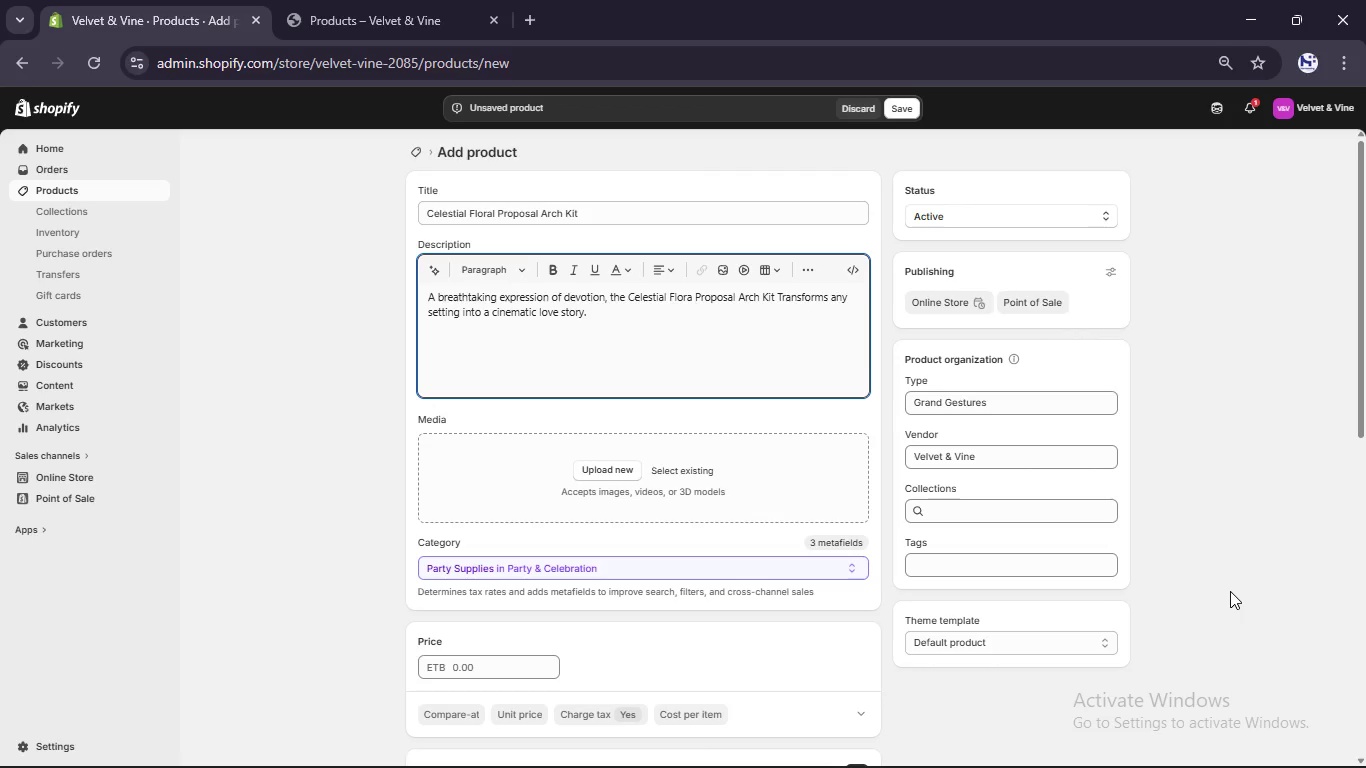 
wait(5.47)
 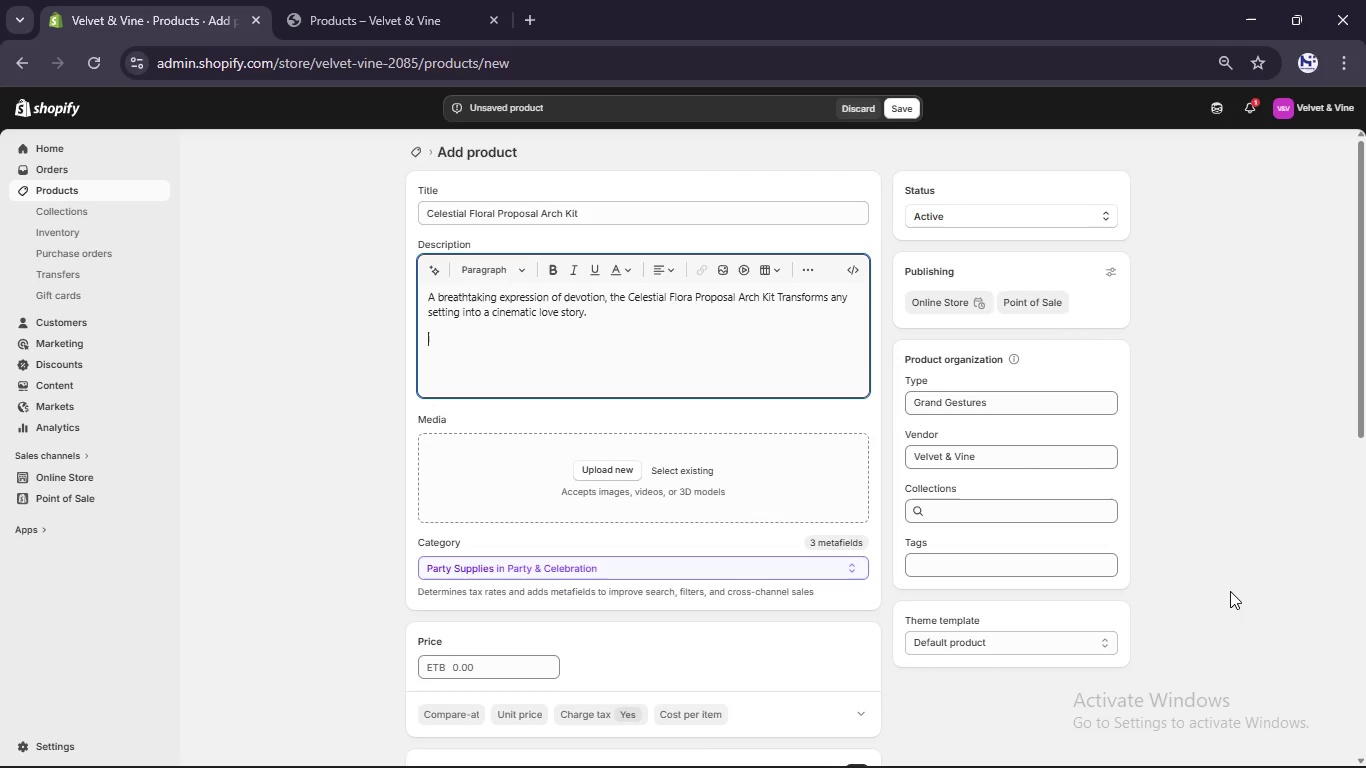 
type(Every element is curated to evoke emotion, intimacy, and visua poetry perfect for gga)
key(Backspace)
key(Backspace)
type(r)
key(Backspace)
type(arden  )
key(Backspace)
type(, beach)
 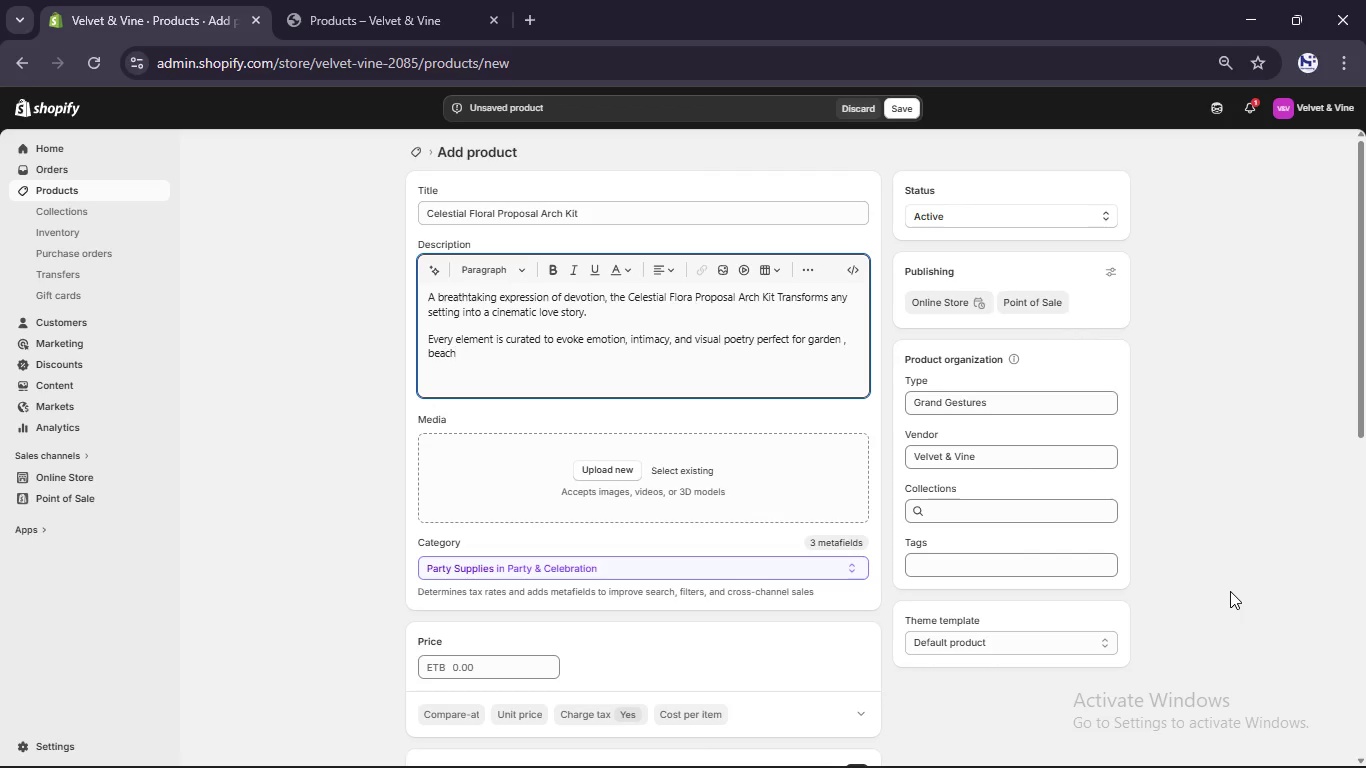 
type(, or privat estaa)
key(Backspace)
type(te proposals.)
 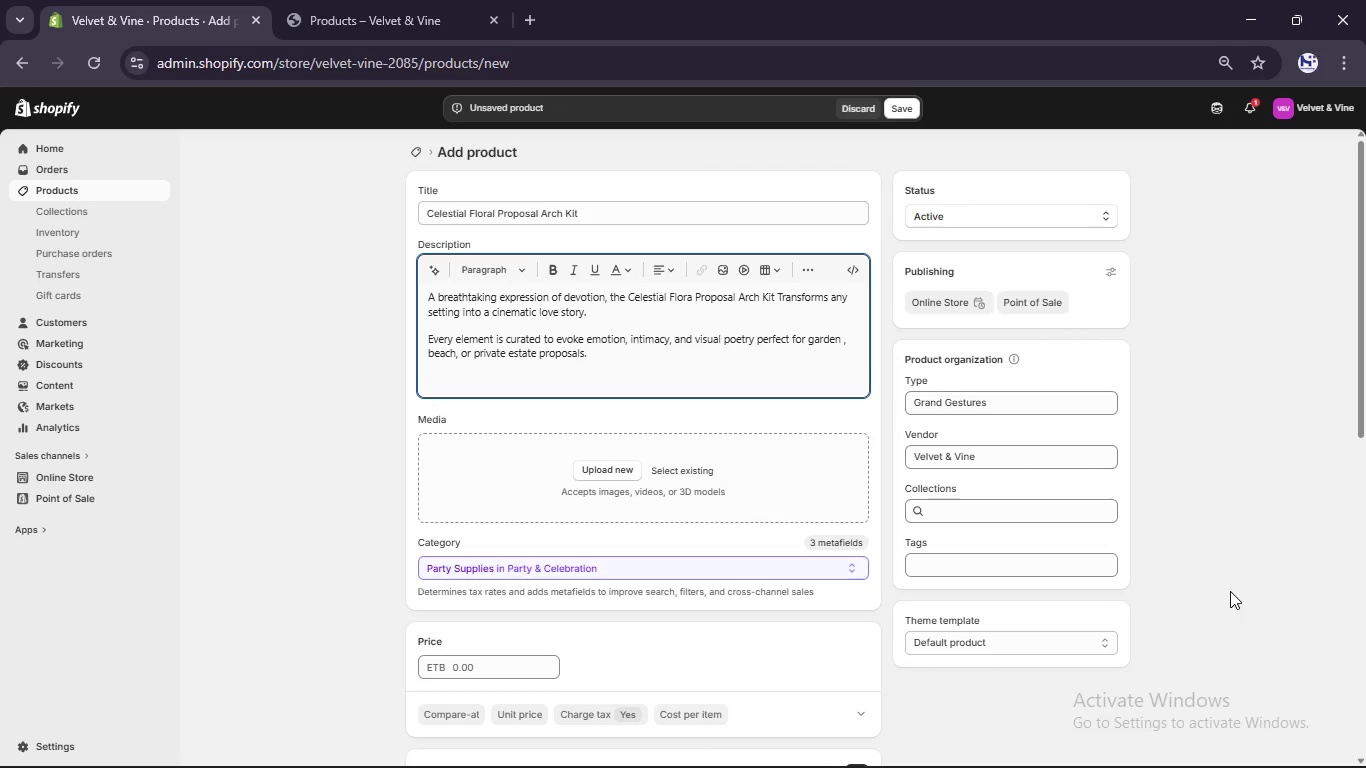 
mouse_move([564, 466])
 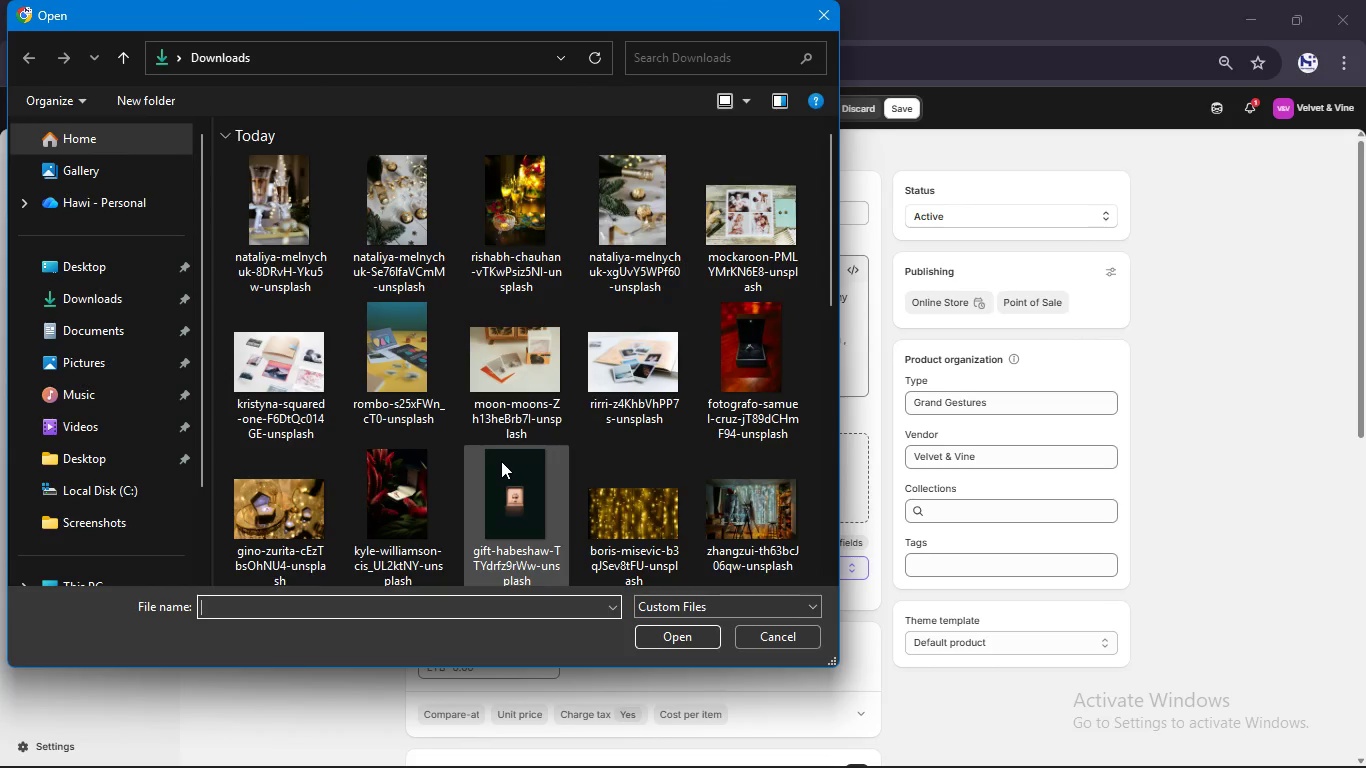 
scroll: coordinate [501, 461], scroll_direction: down, amount: 7.0
 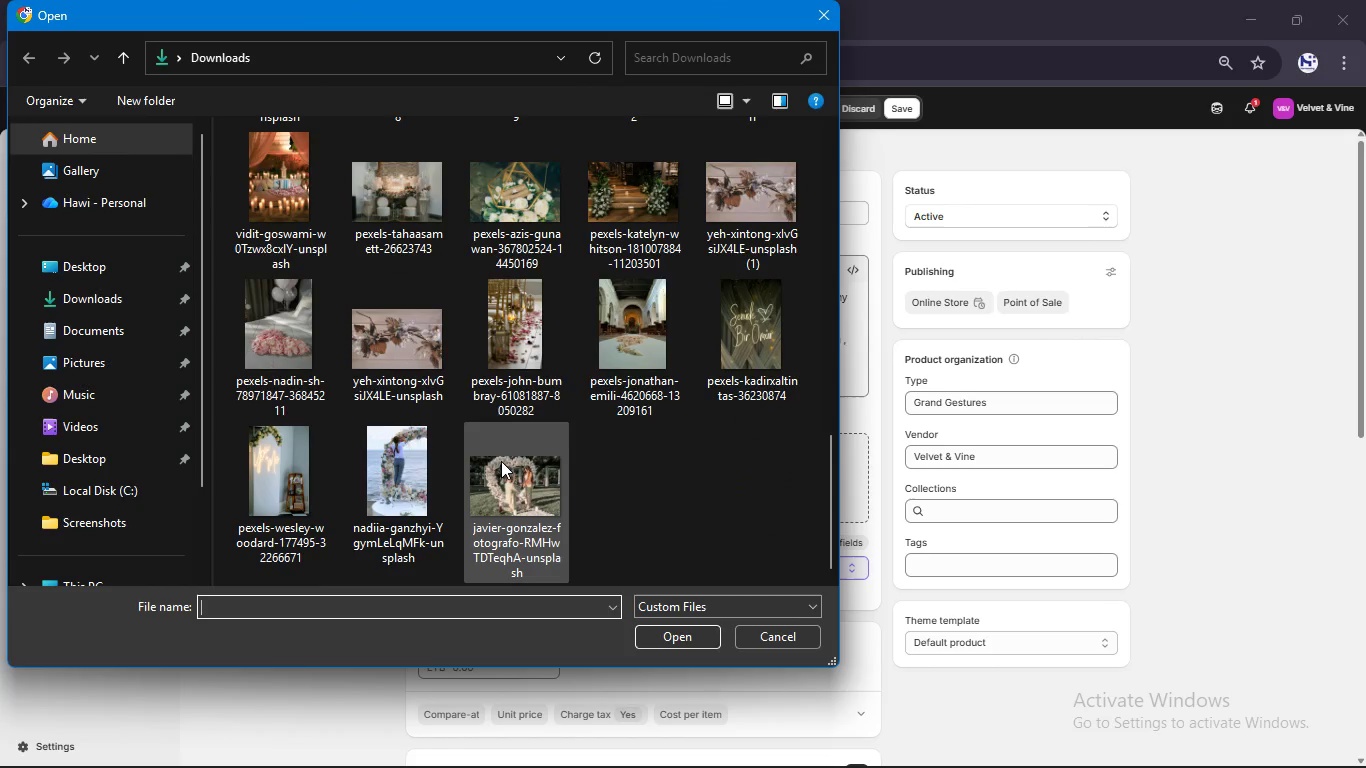 
hold_key(key=ControlLeft, duration=3.0)
left_click([501, 461])
 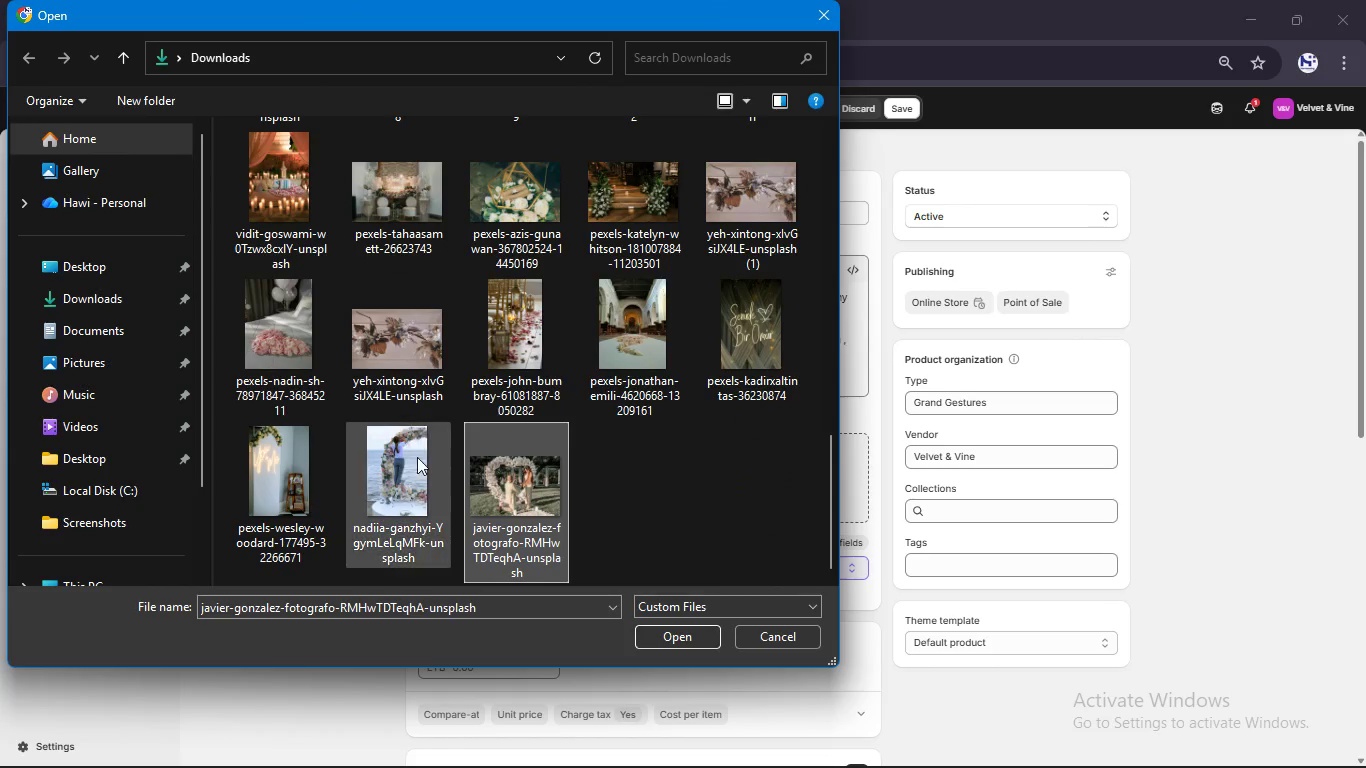 
left_click([416, 457])
 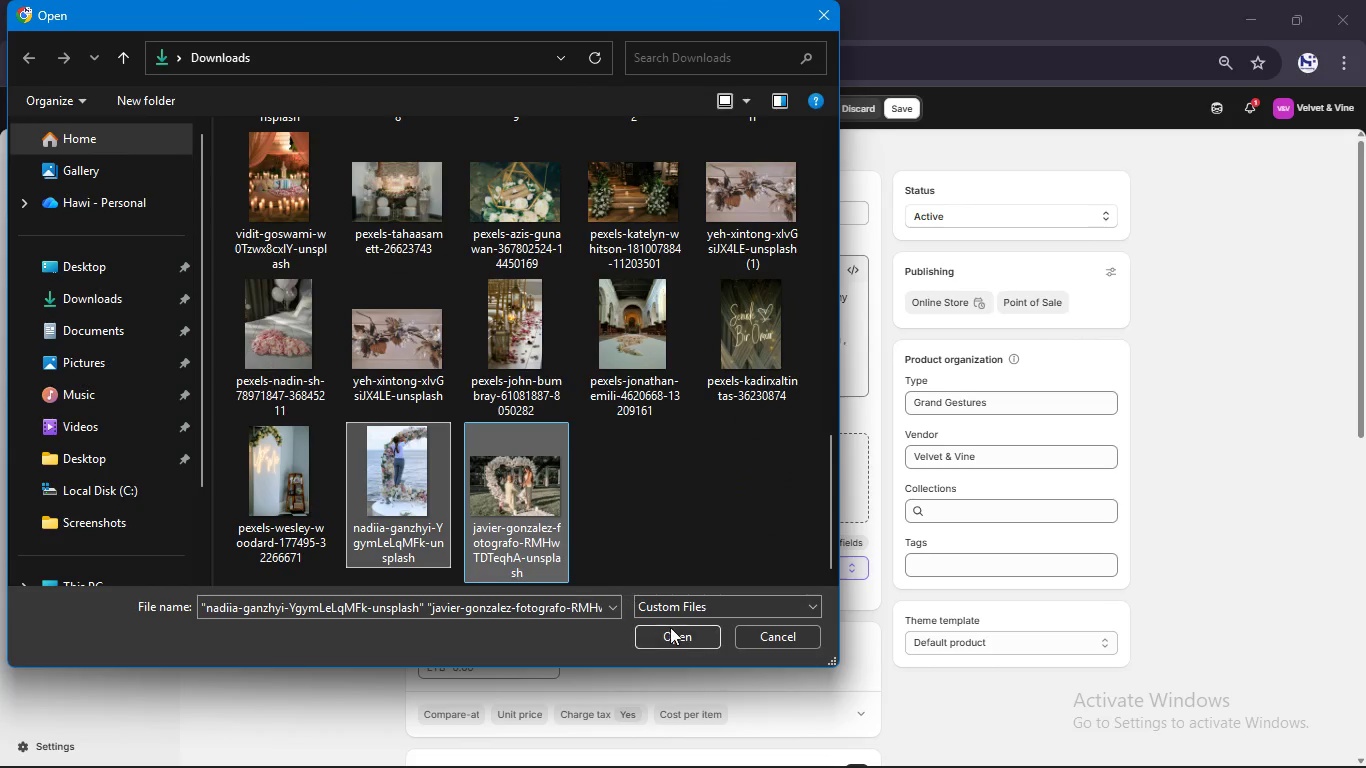 
left_click([668, 636])
 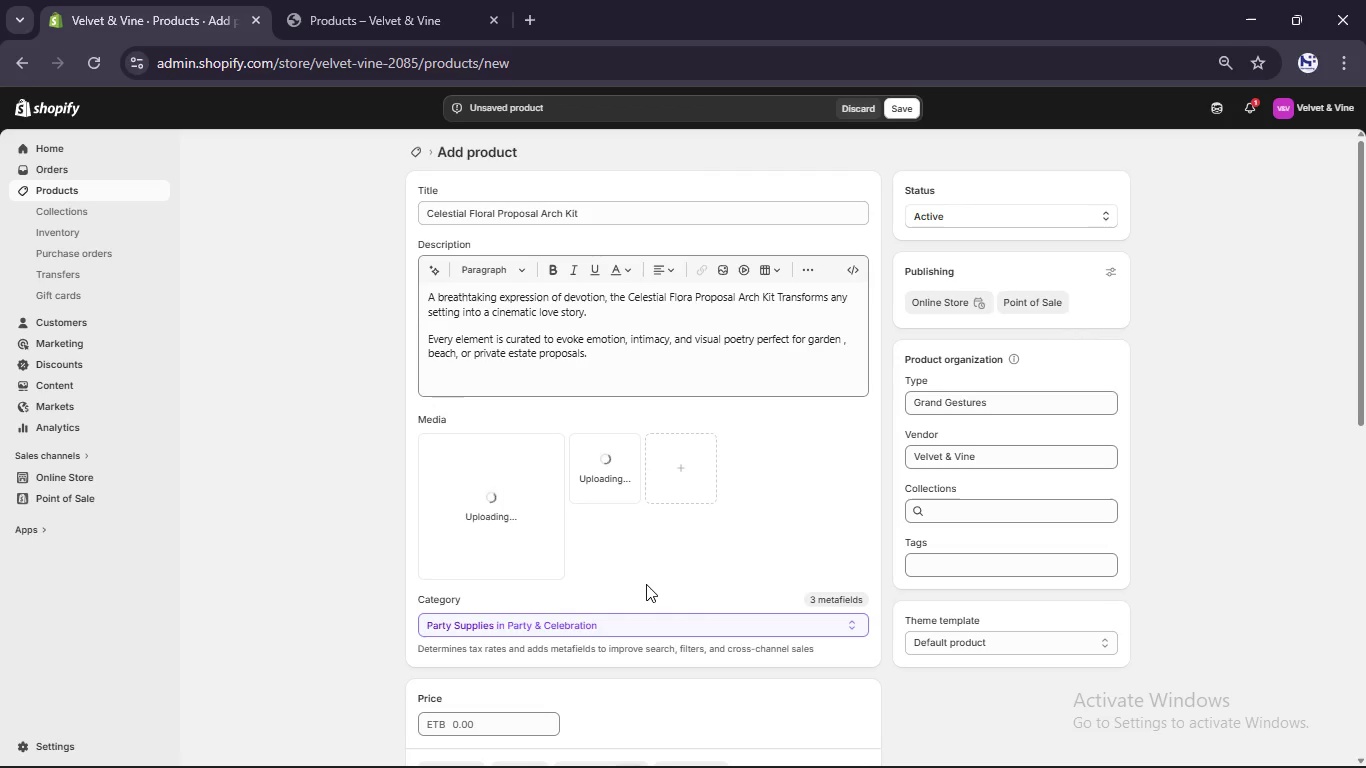 
wait(22.94)
 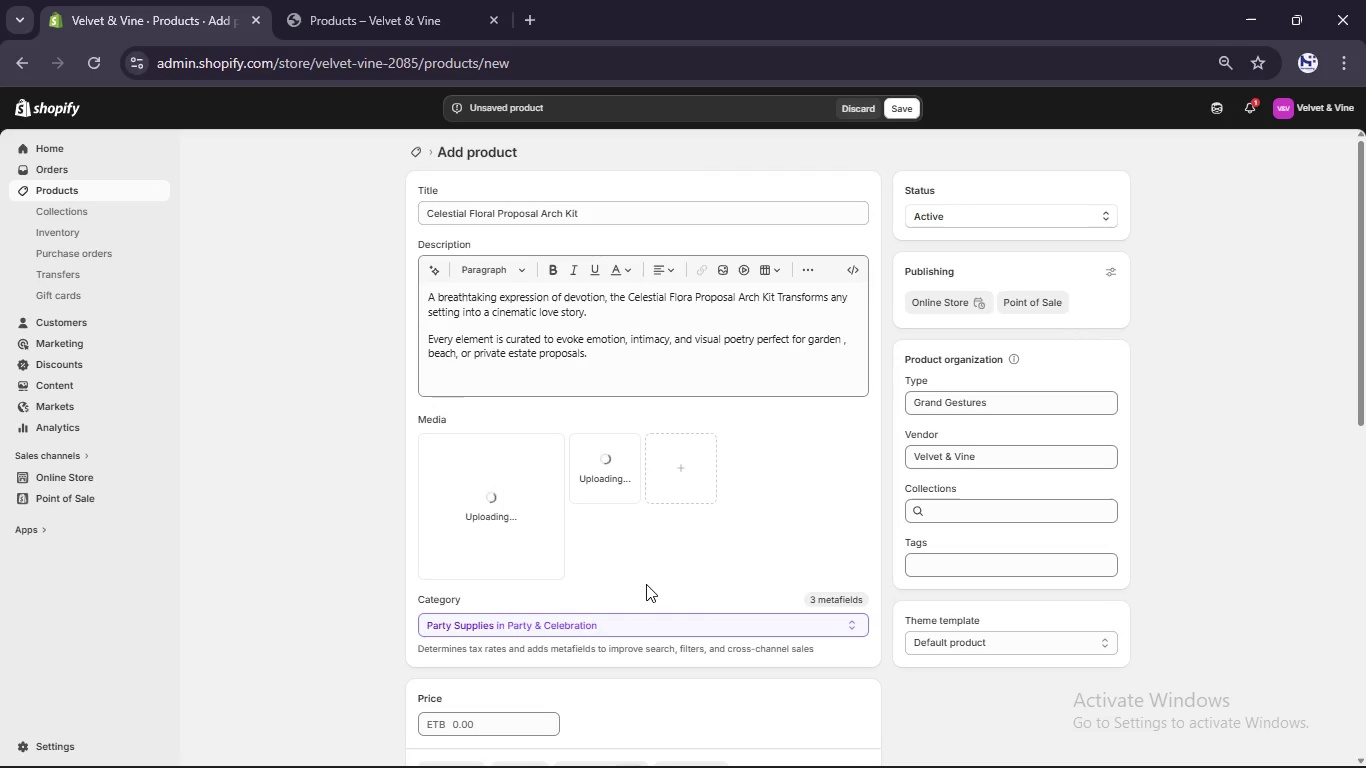 
scroll: coordinate [626, 400], scroll_direction: down, amount: 1.0
 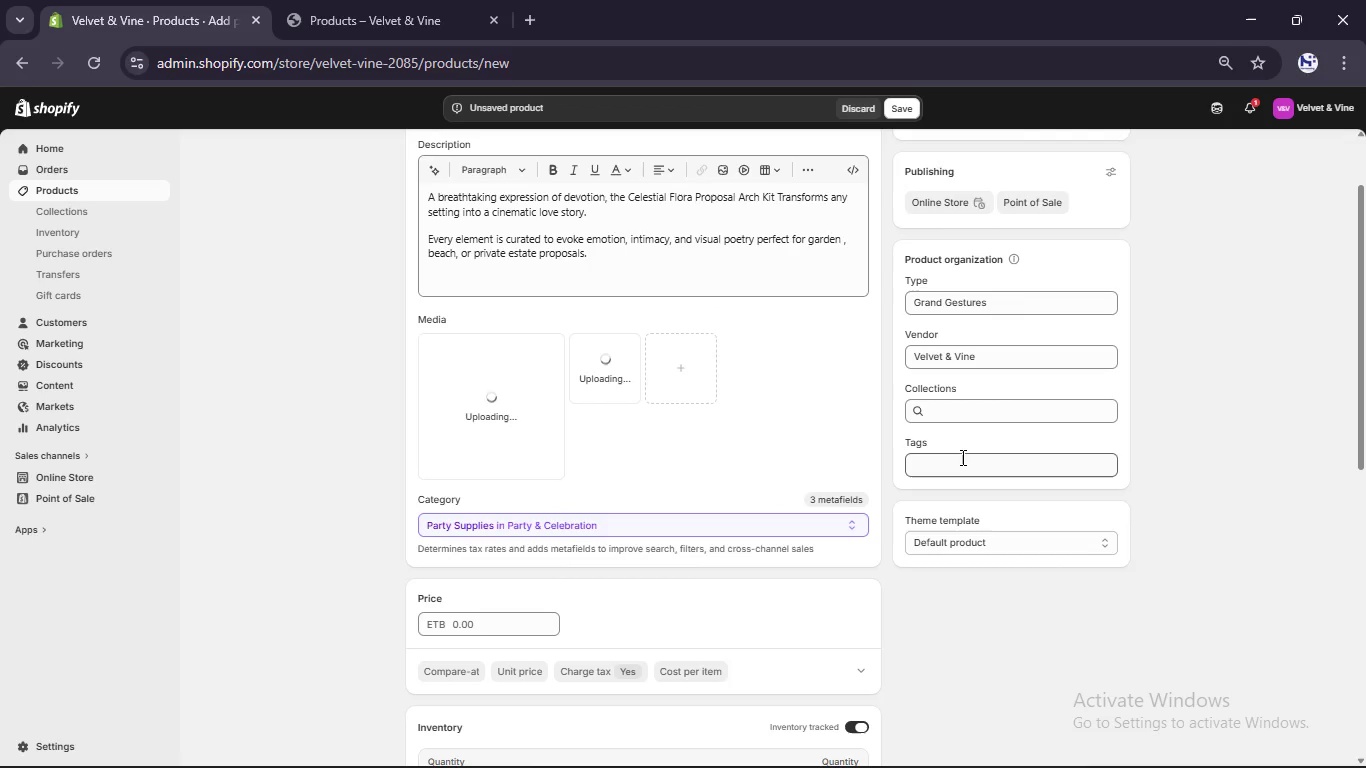 
type(luxury flora)
key(Backspace)
key(Backspace)
key(Backspace)
key(Backspace)
key(Backspace)
key(Backspace)
type(,floral,)
 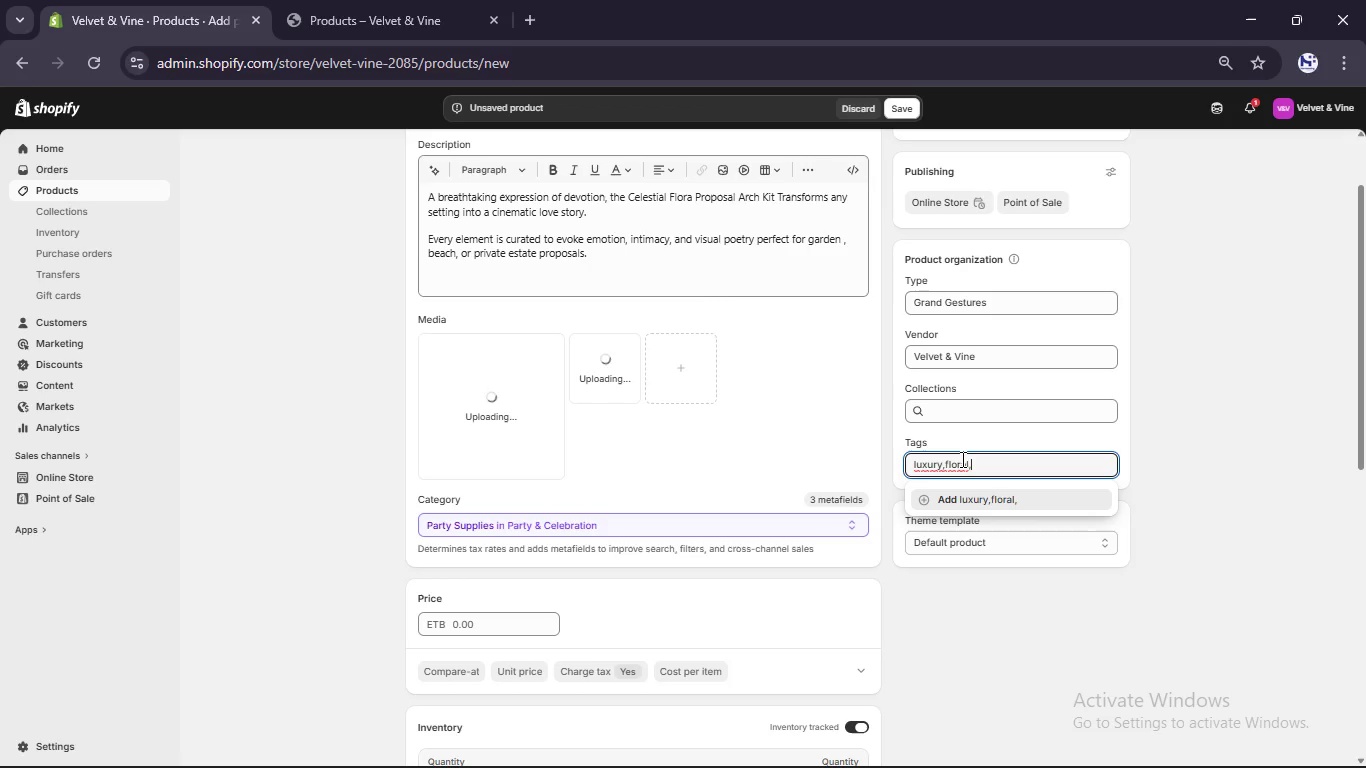 
type(proposal,arch,romantic,)
 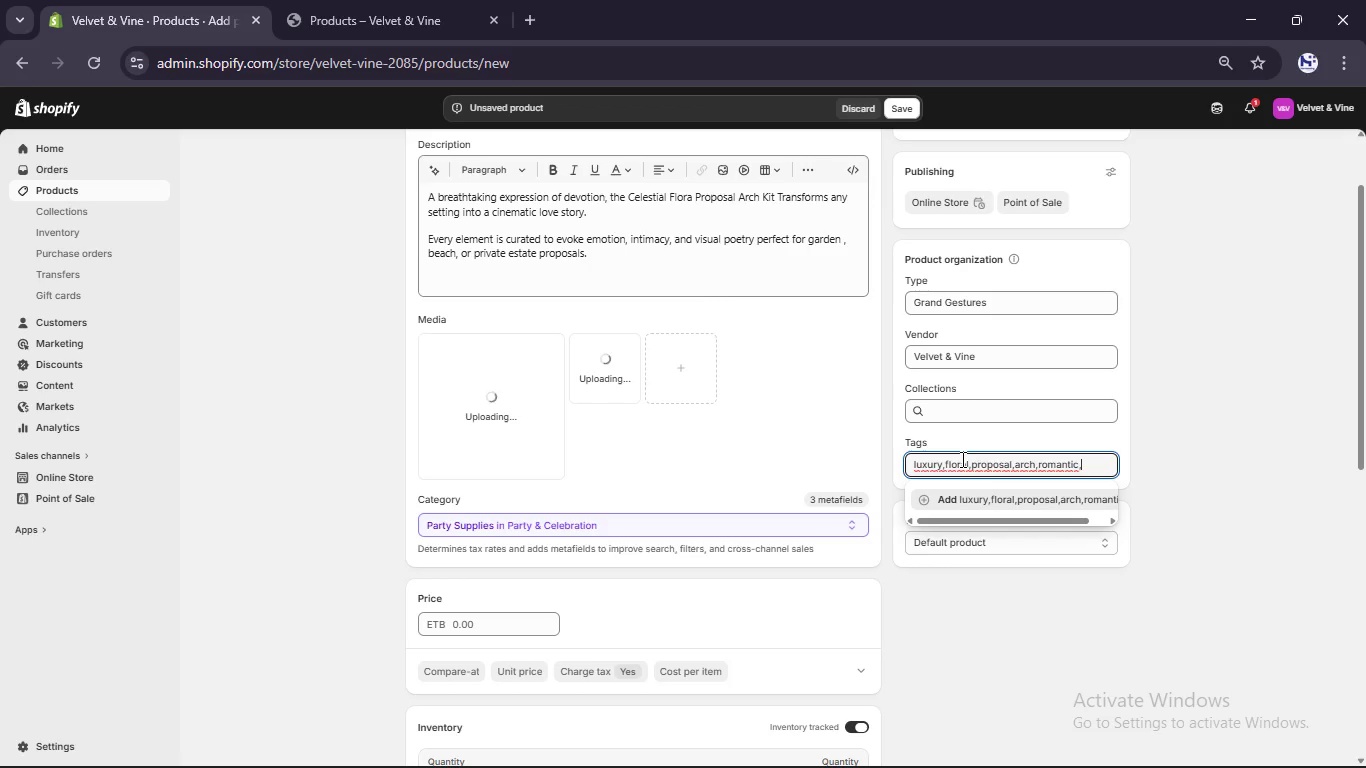 
type(outdoor,engement)
 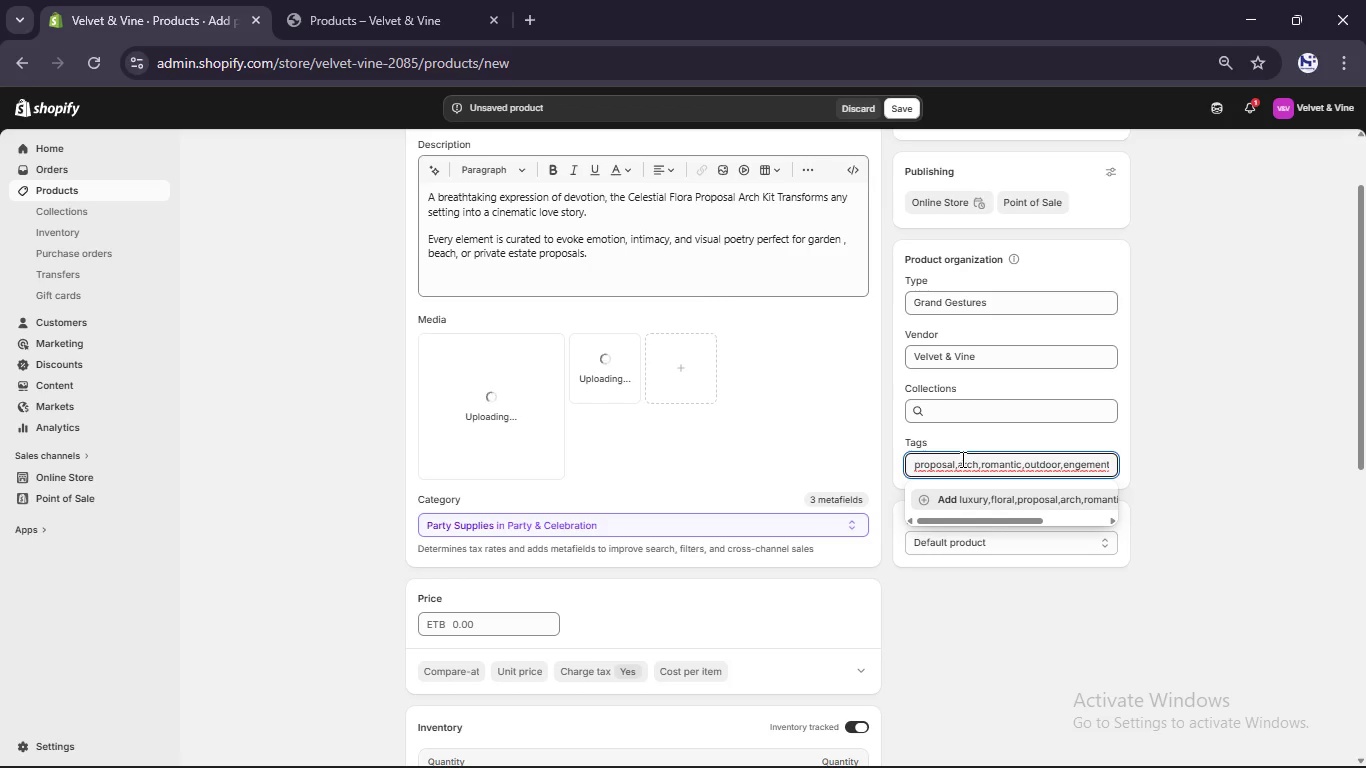 
key(ArrowLeft)
 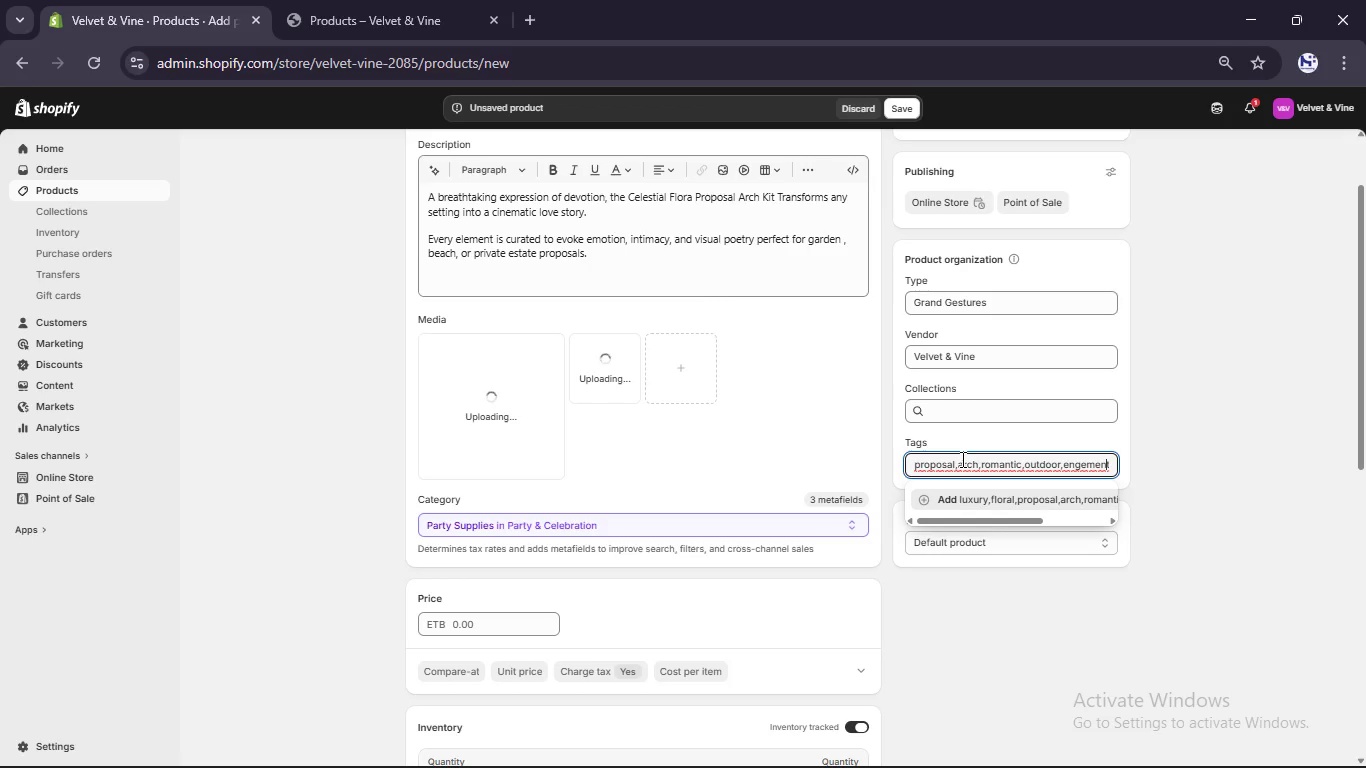 
key(ArrowLeft)
 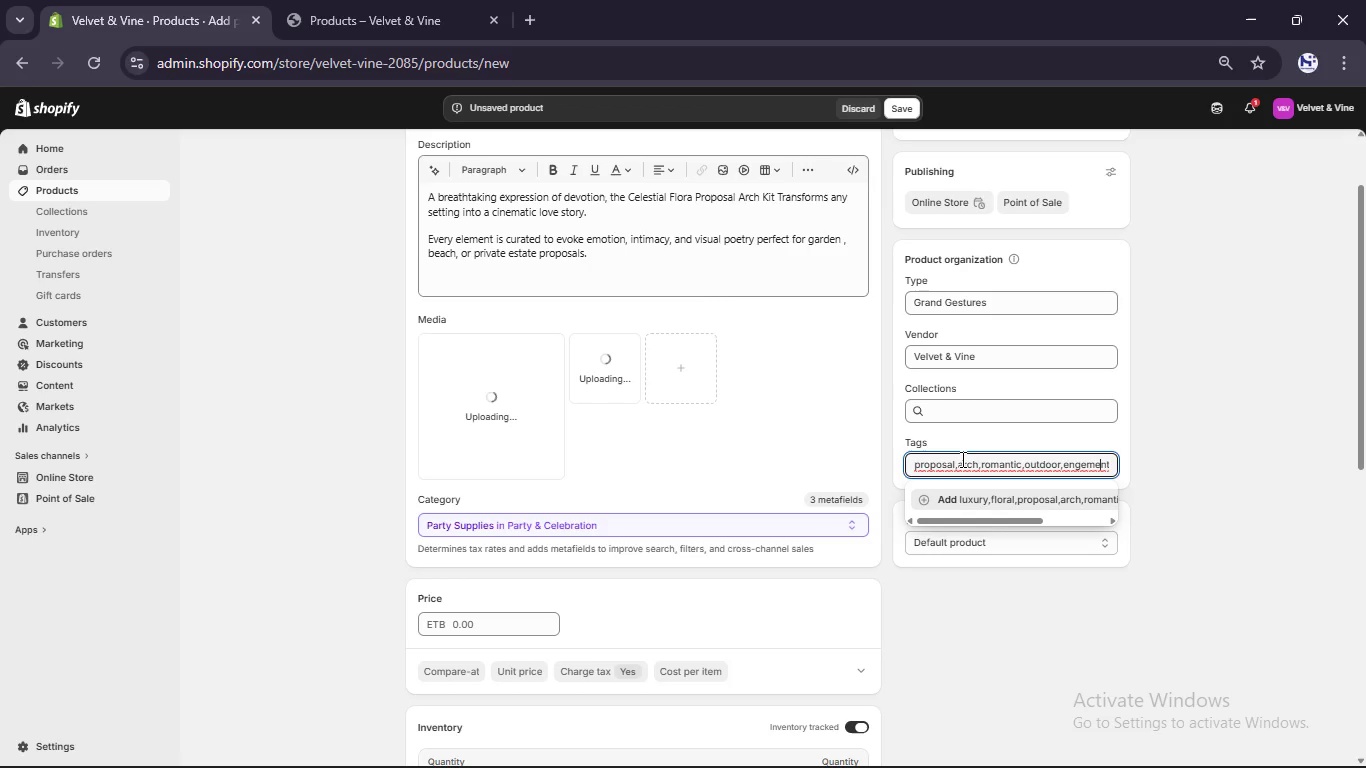 
key(ArrowLeft)
 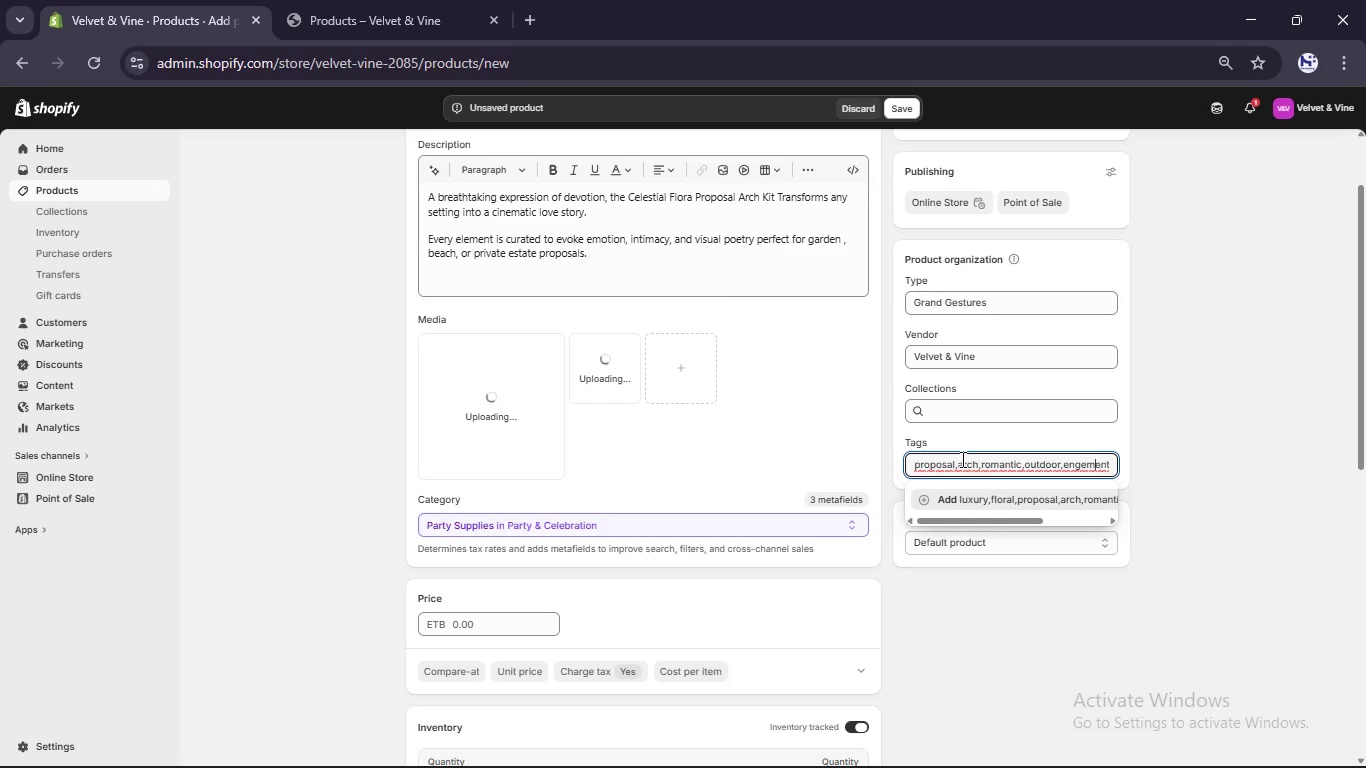 
key(ArrowLeft)
 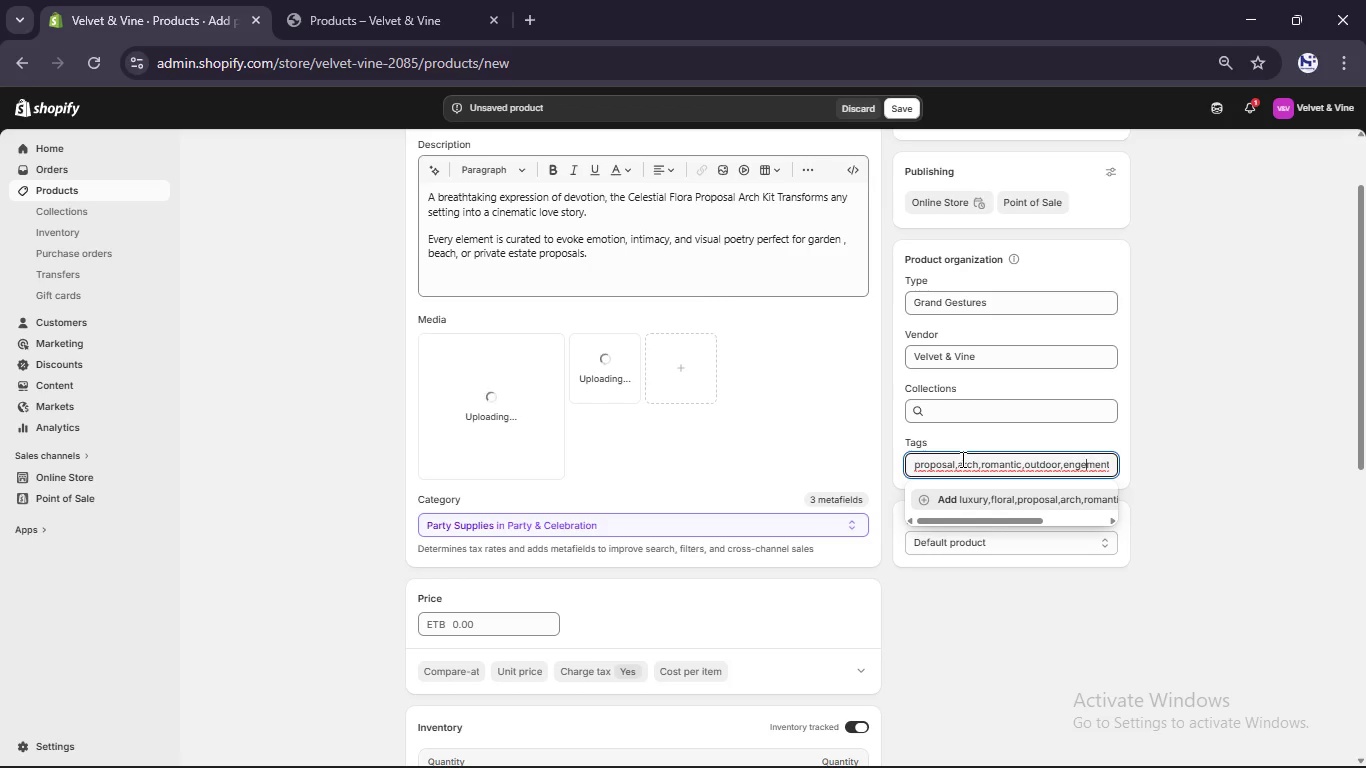 
key(ArrowLeft)
 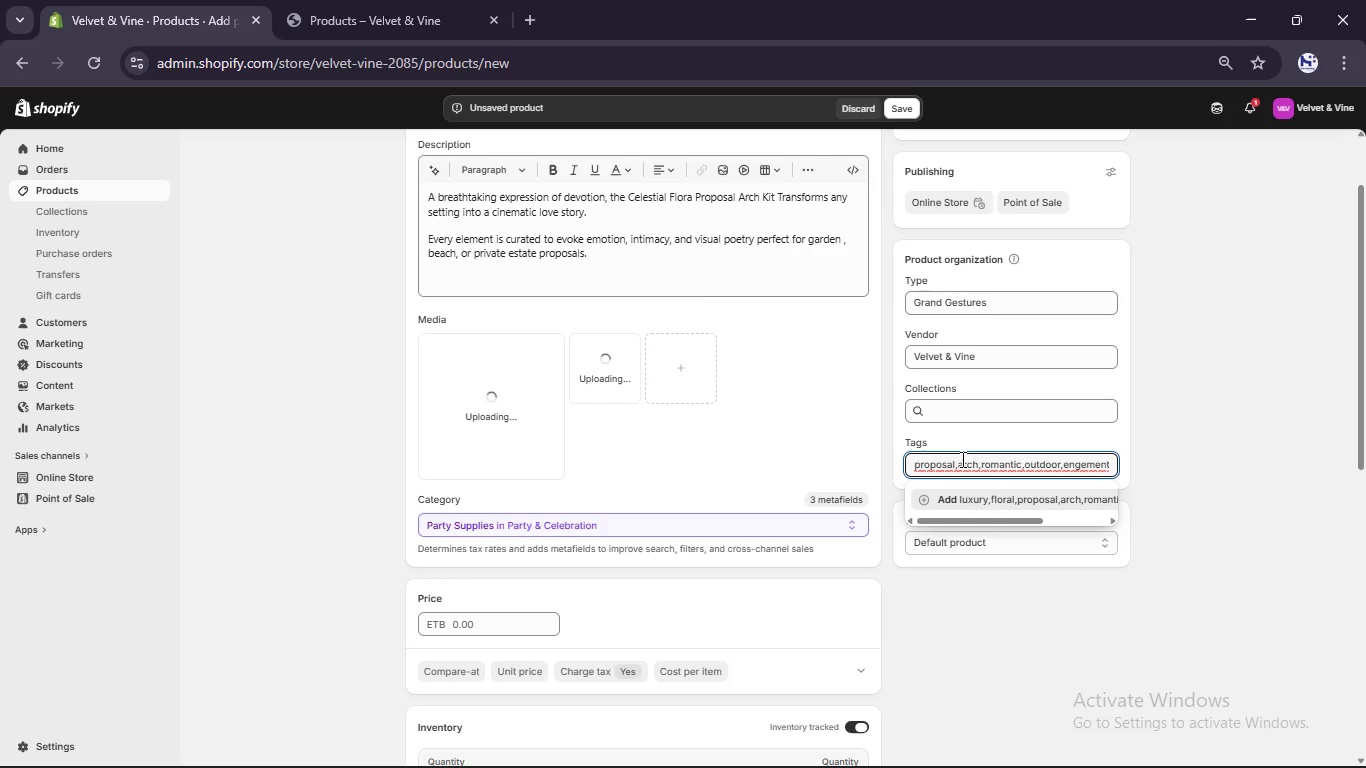 
type(ag)
 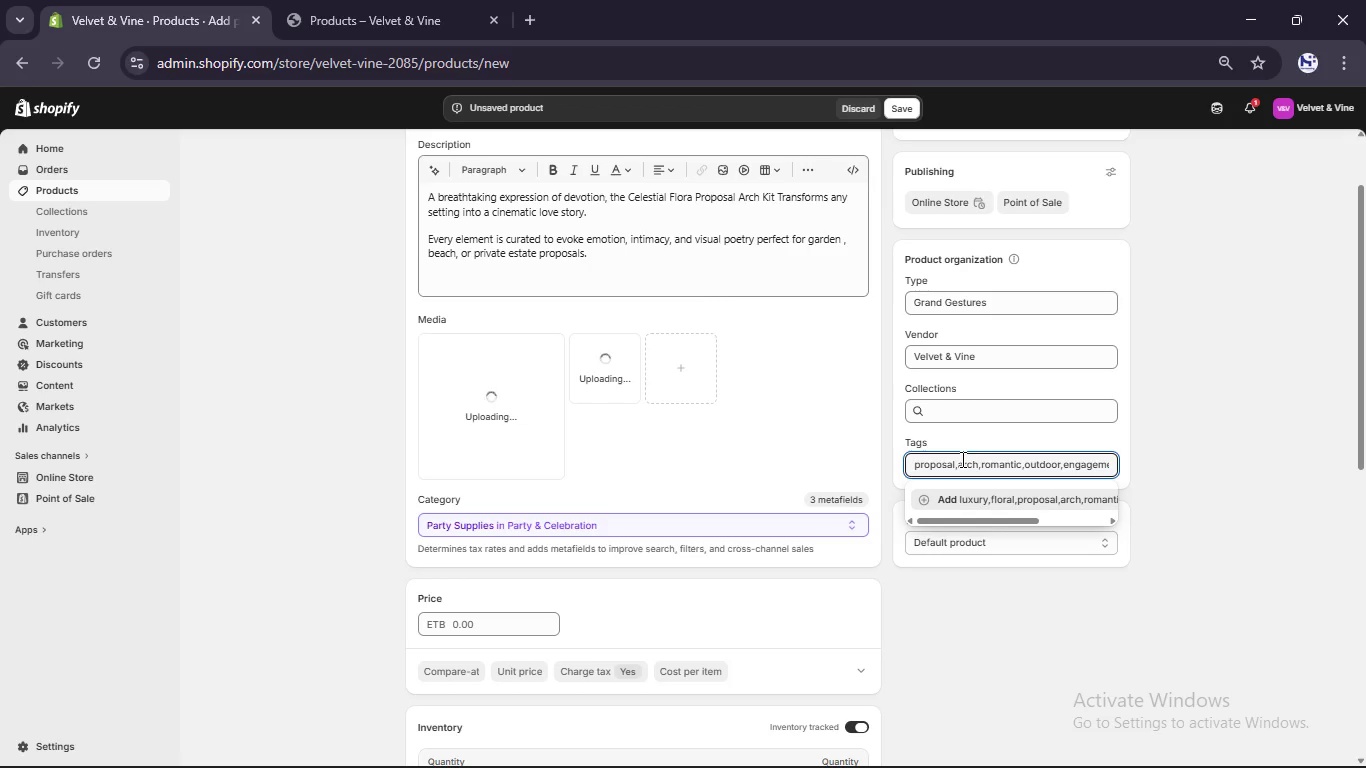 
key(ArrowRight)
 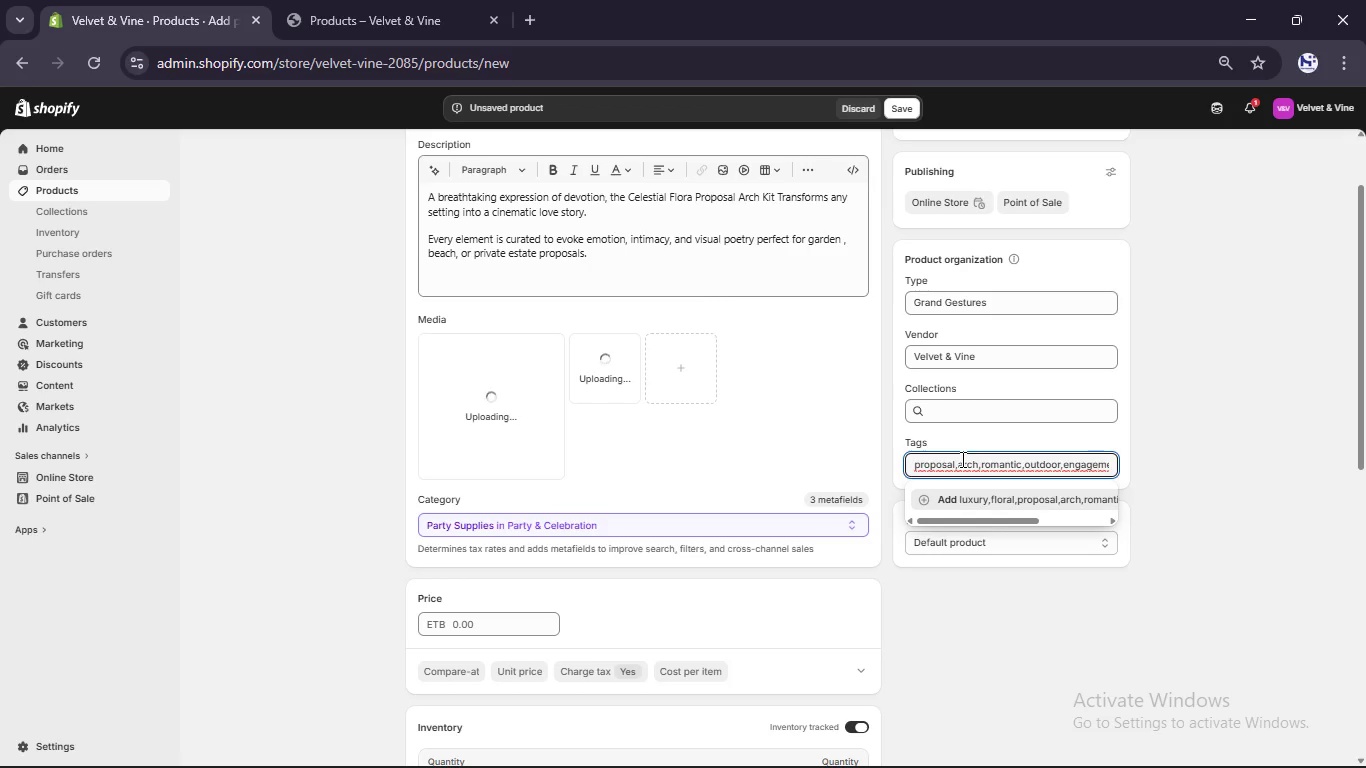 
hold_key(key=ArrowRight, duration=1.02)
 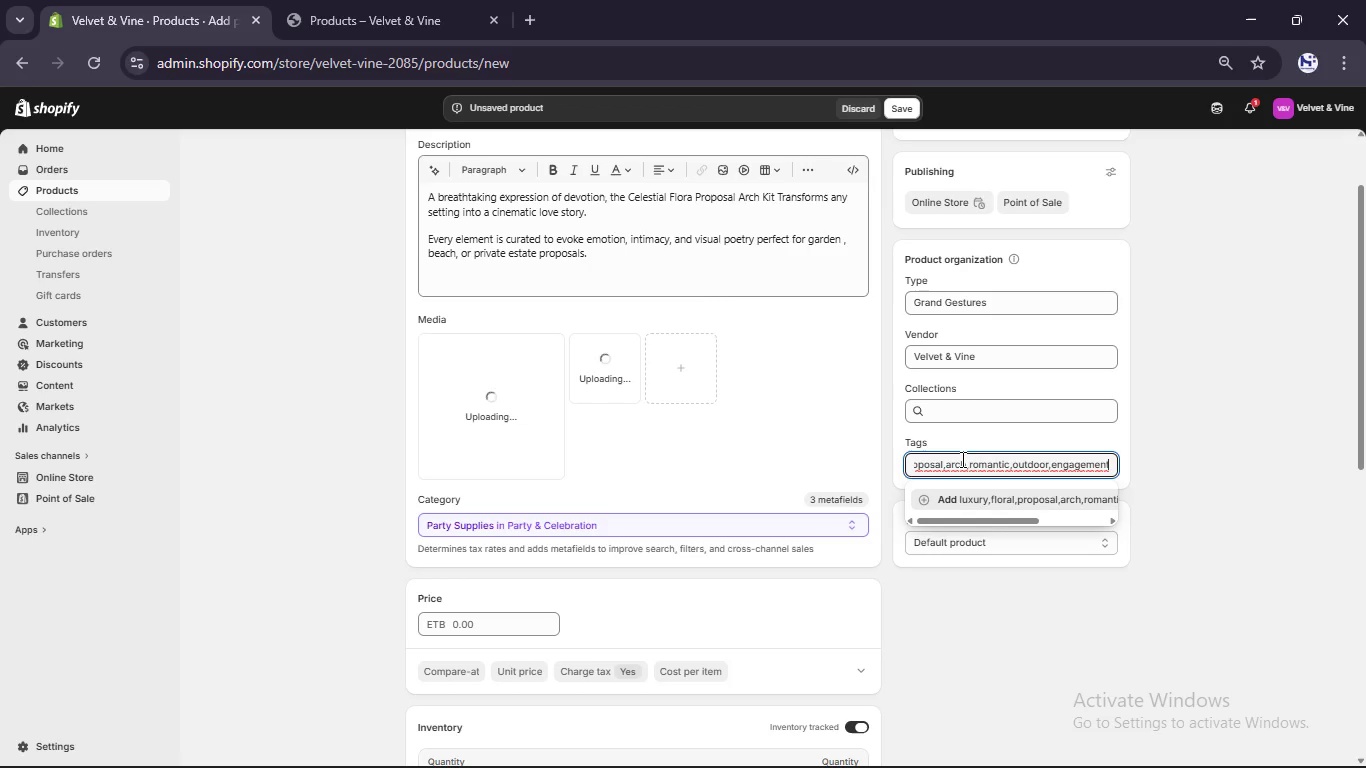 
key(Comma)
 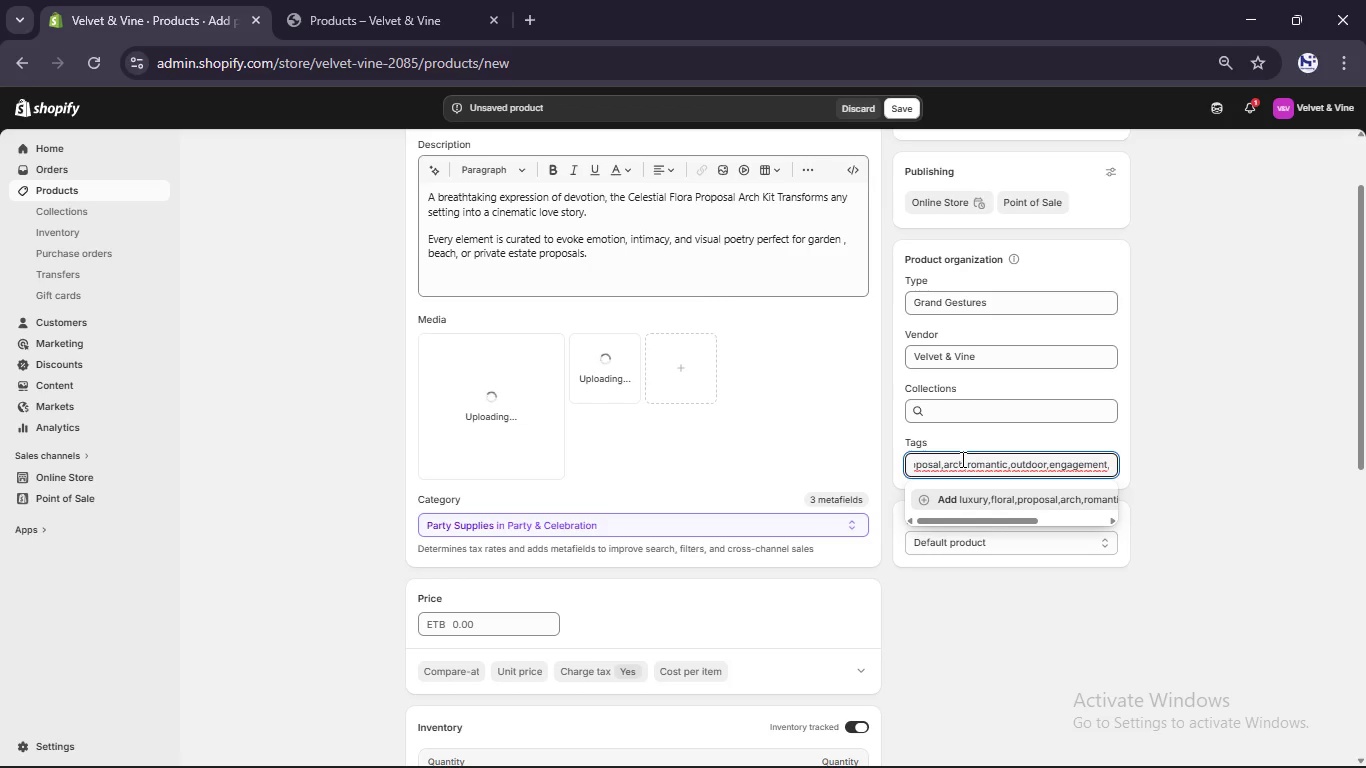 
wait(5.12)
 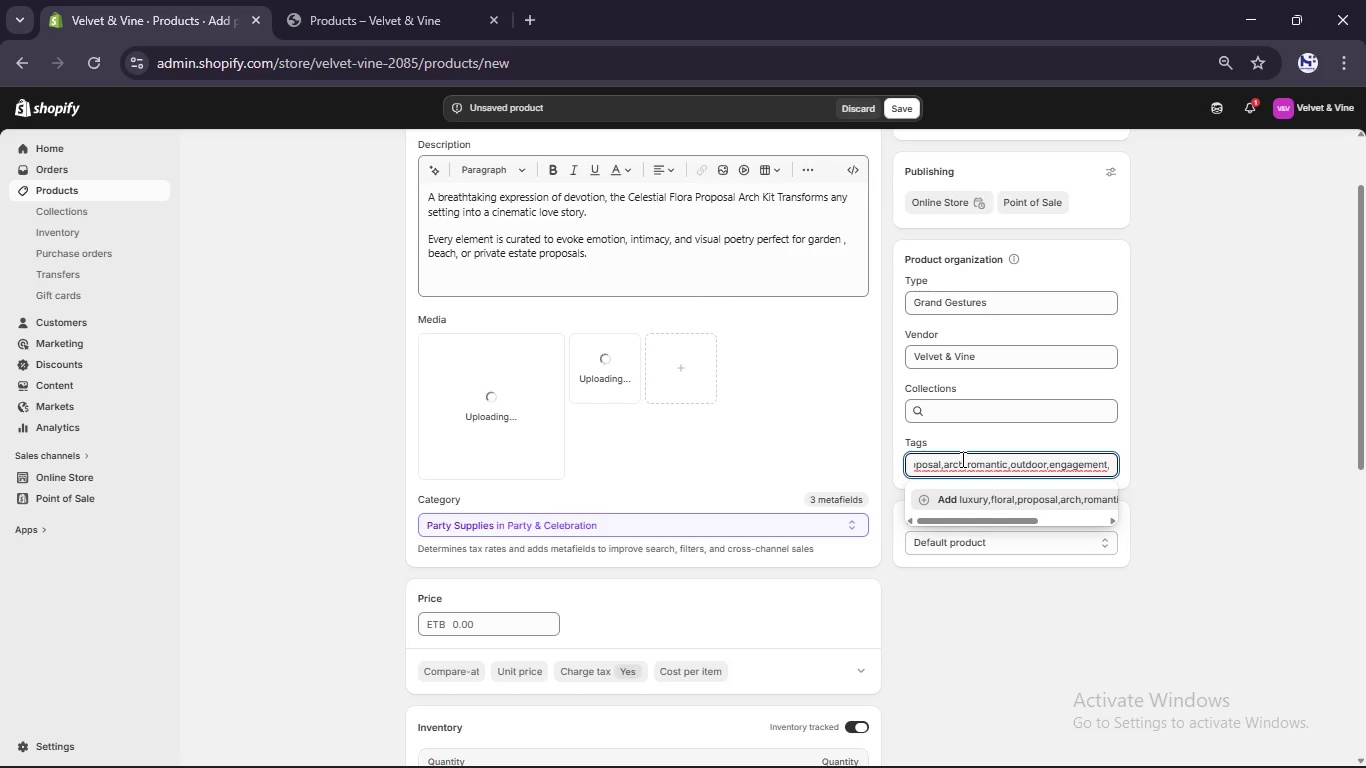 
type(golden hour)
 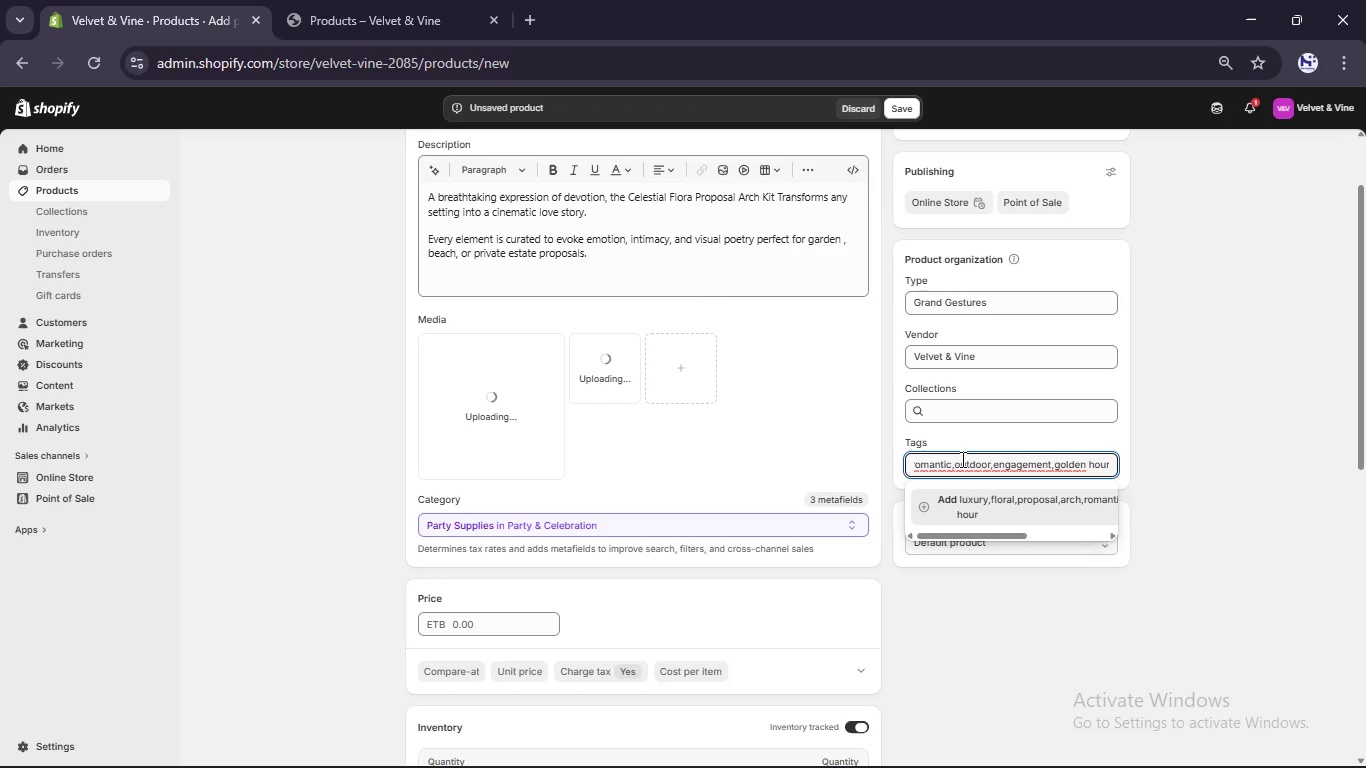 
key(Enter)
 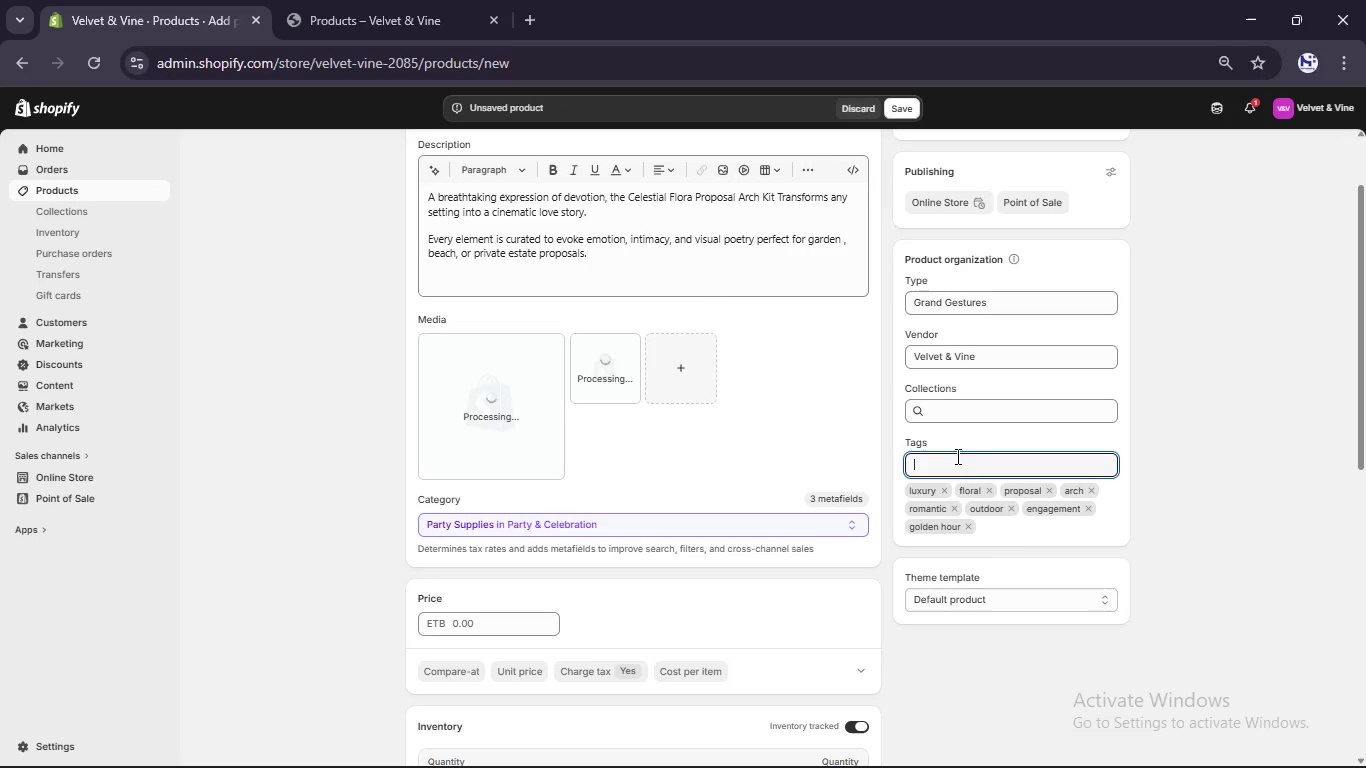 
scroll: coordinate [631, 518], scroll_direction: down, amount: 2.0
 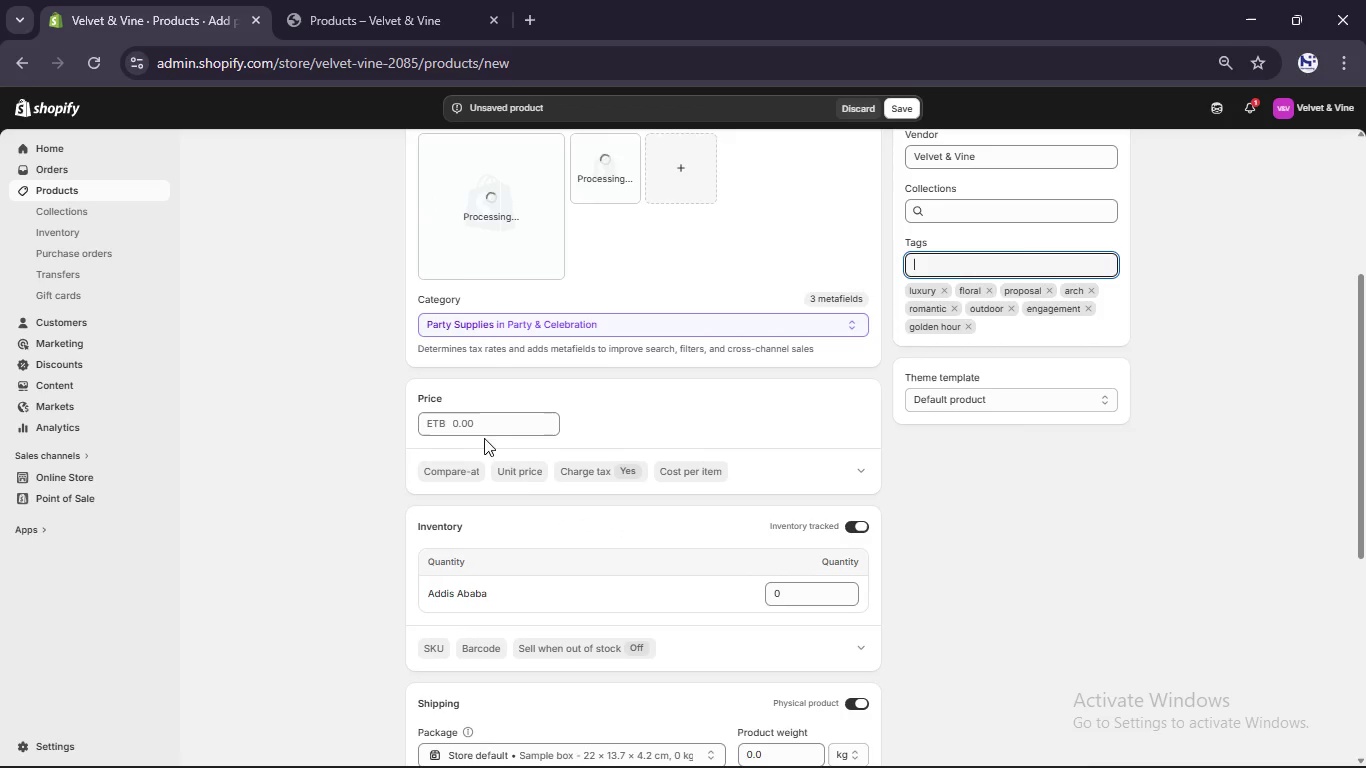 
left_click([496, 427])
 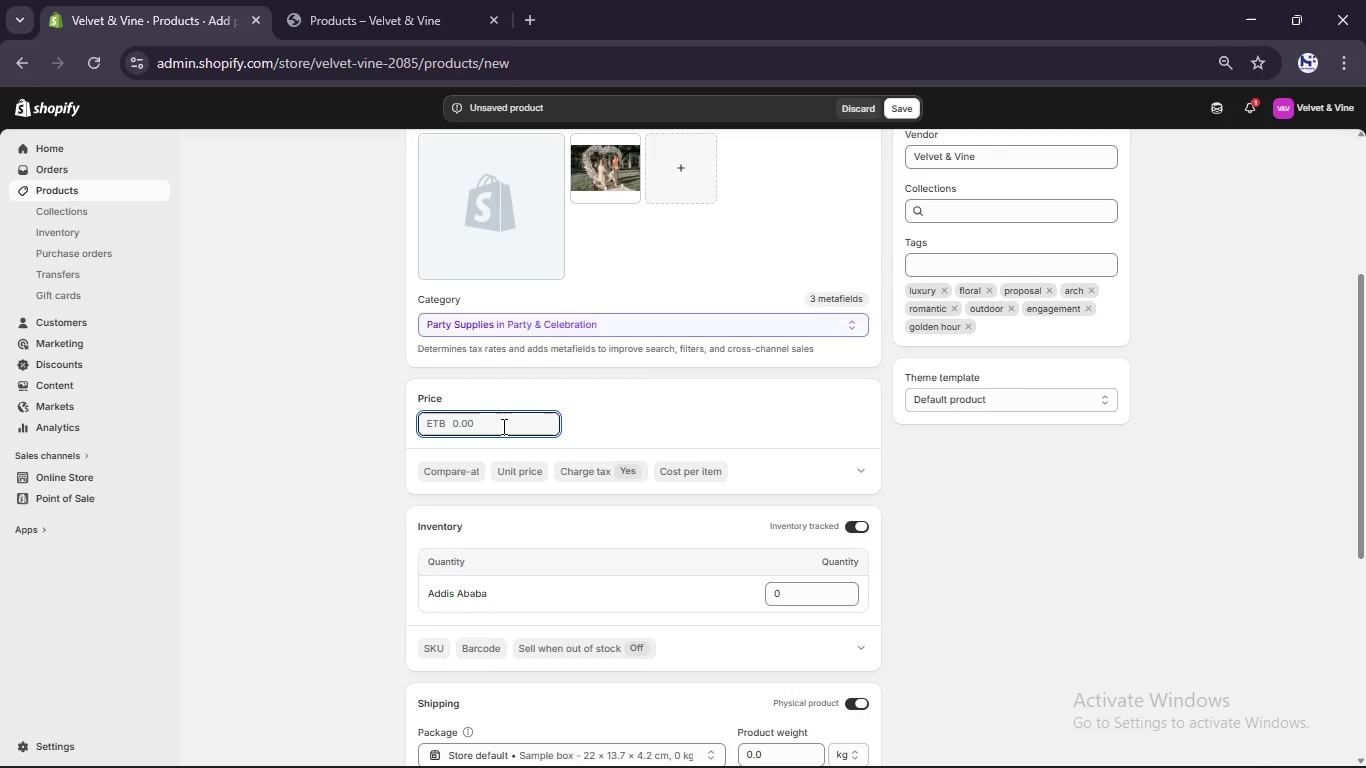 
key(Numpad2)
 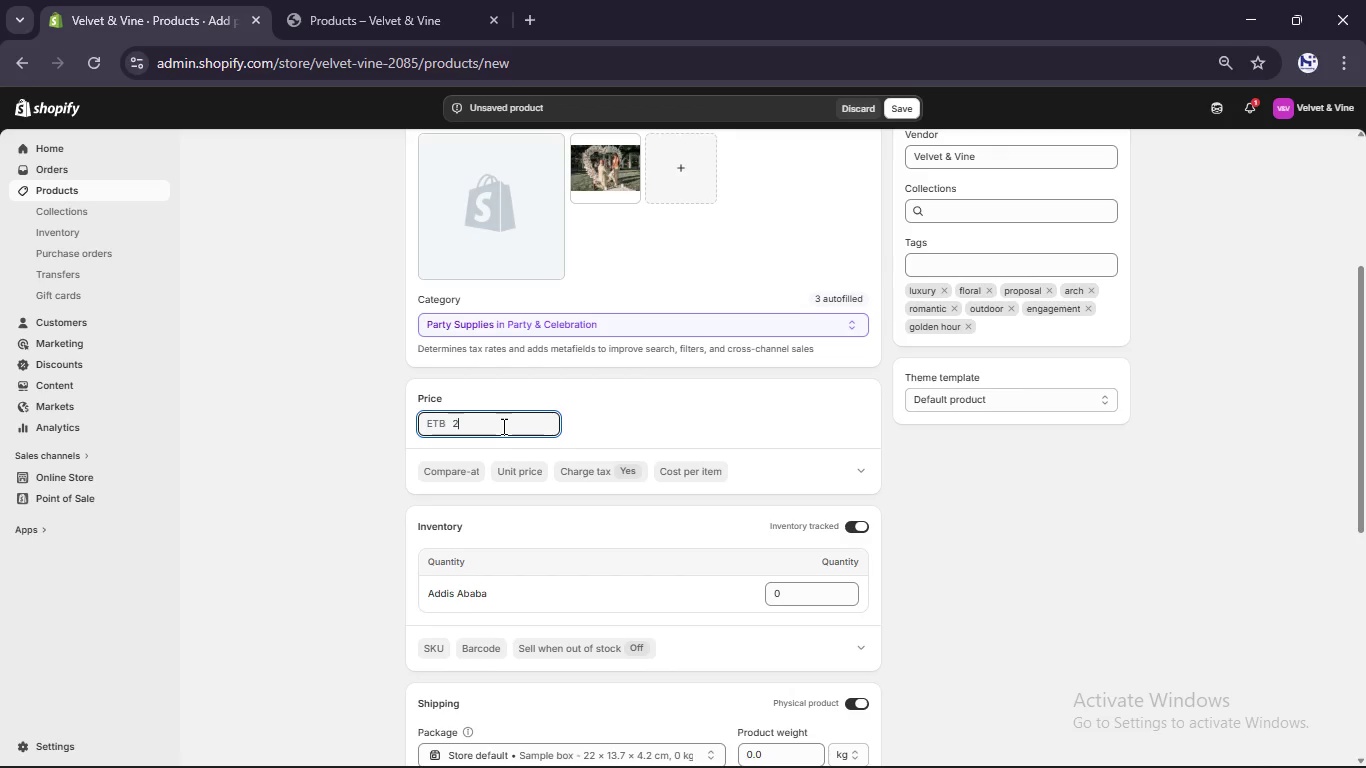 
key(Numpad5)
 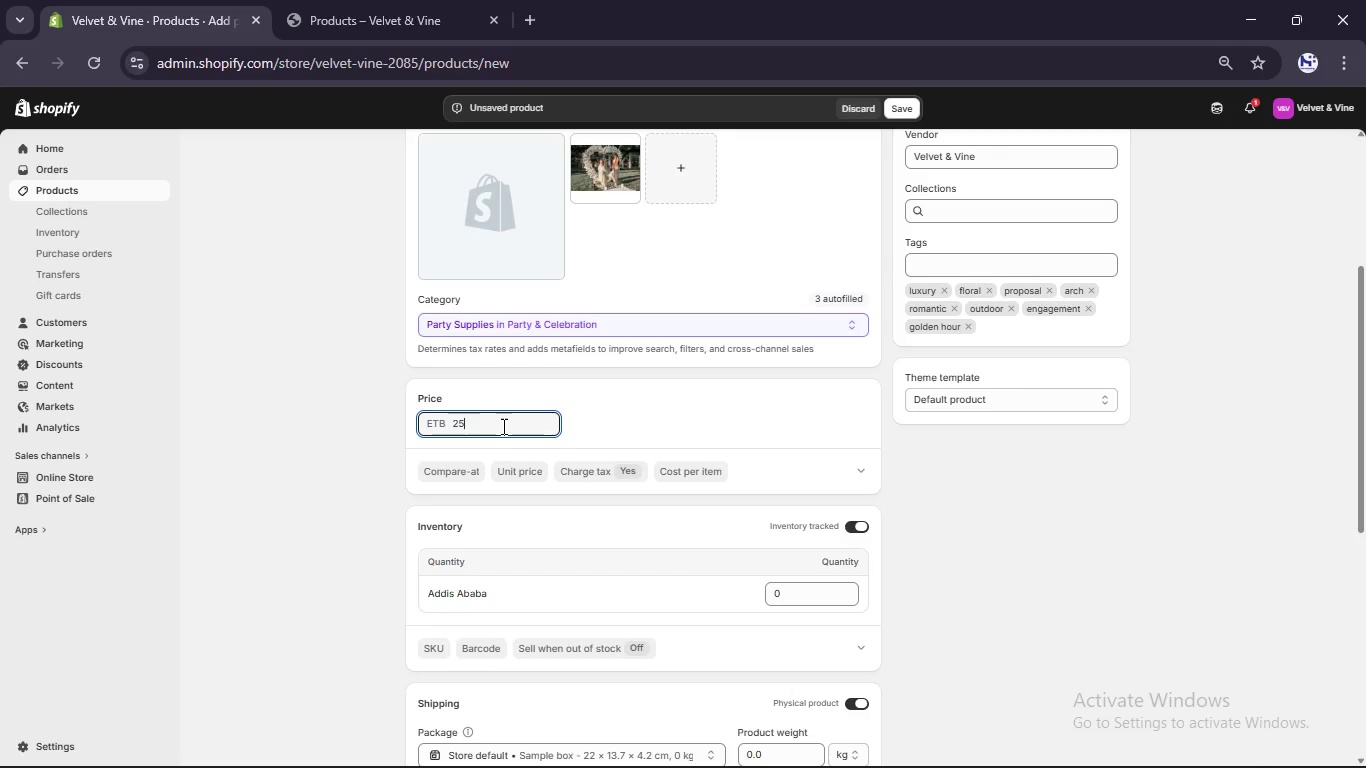 
key(Numpad0)
 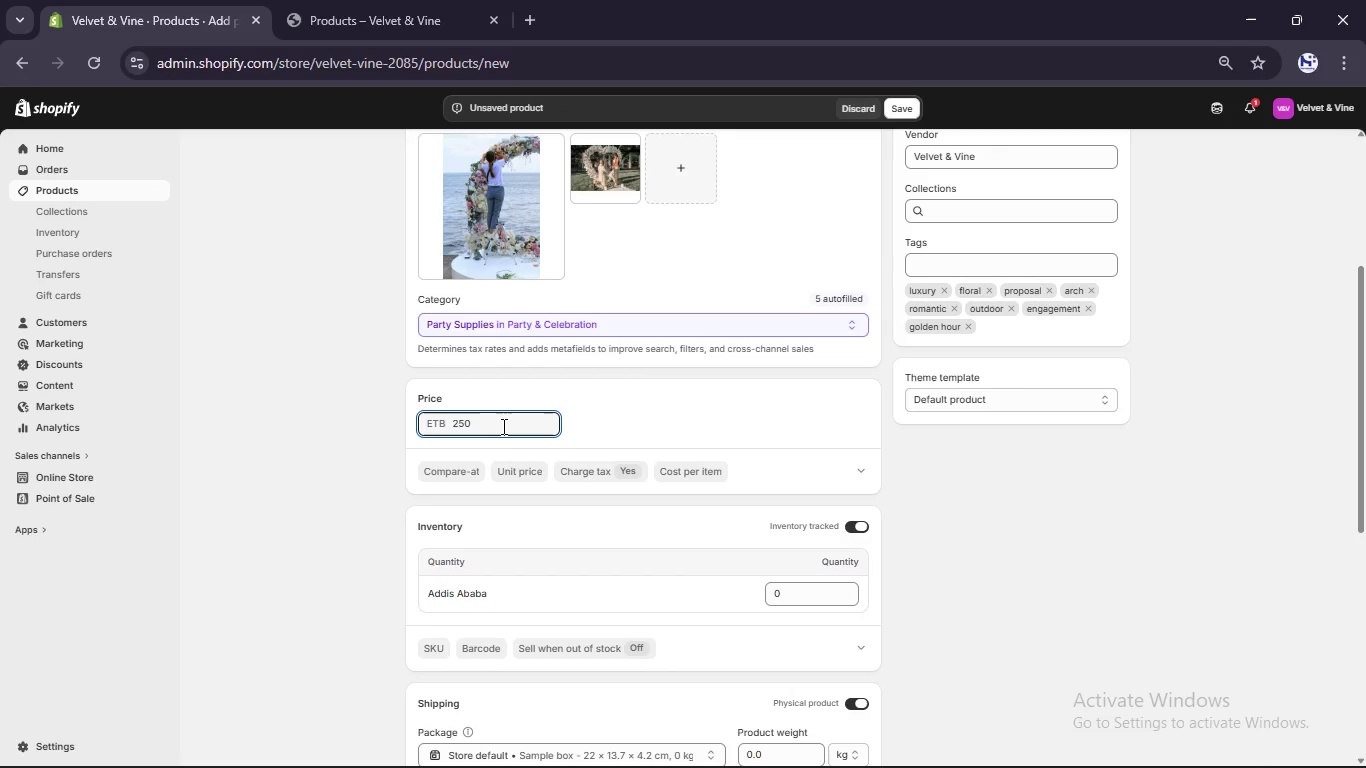 
scroll: coordinate [510, 428], scroll_direction: down, amount: 2.0
 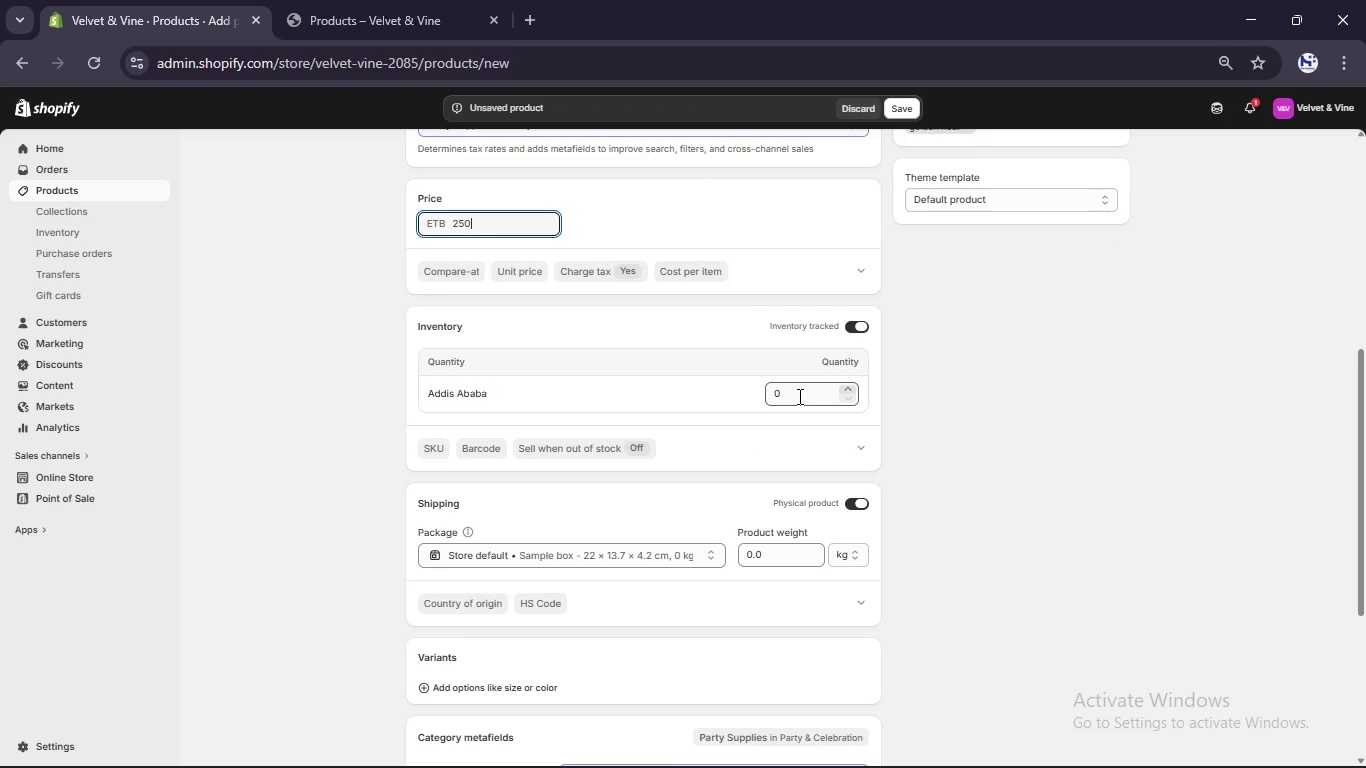 
left_click([798, 396])
 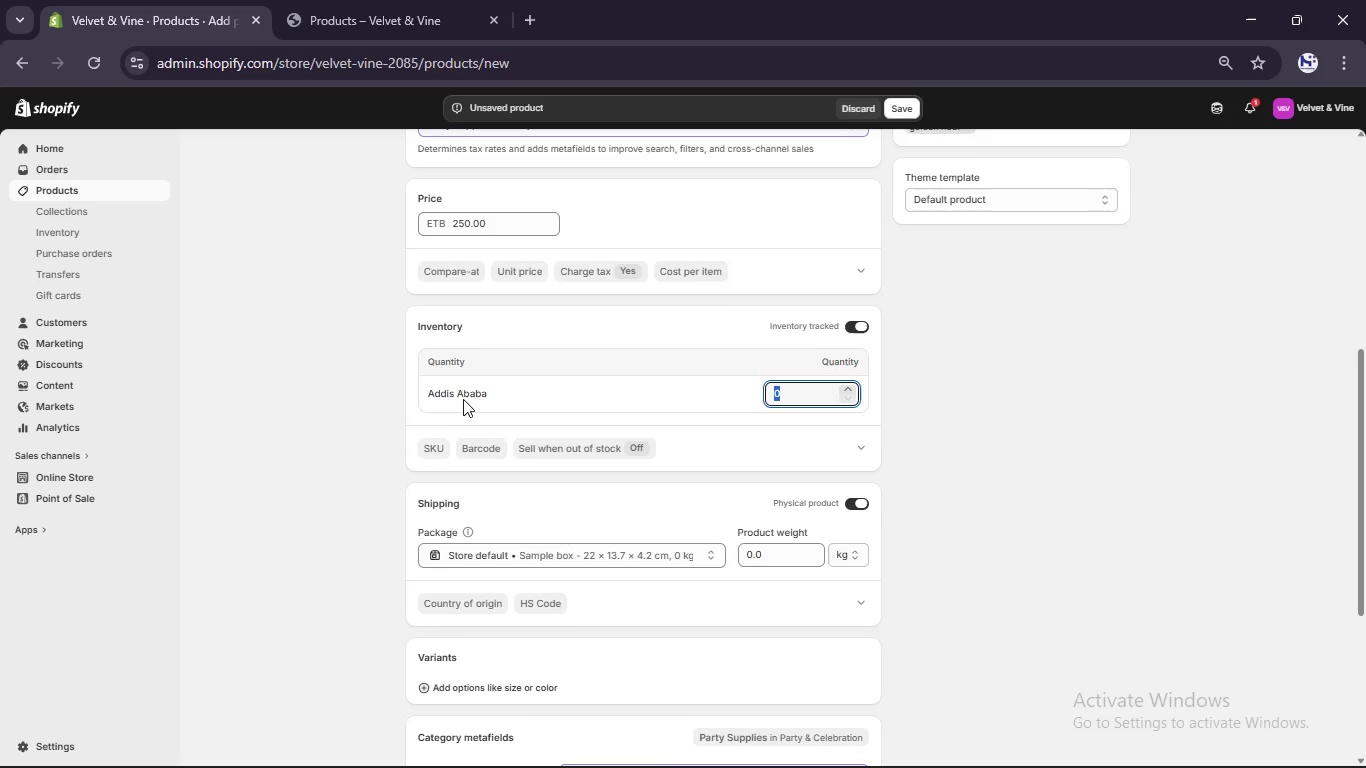 
left_click([457, 396])
 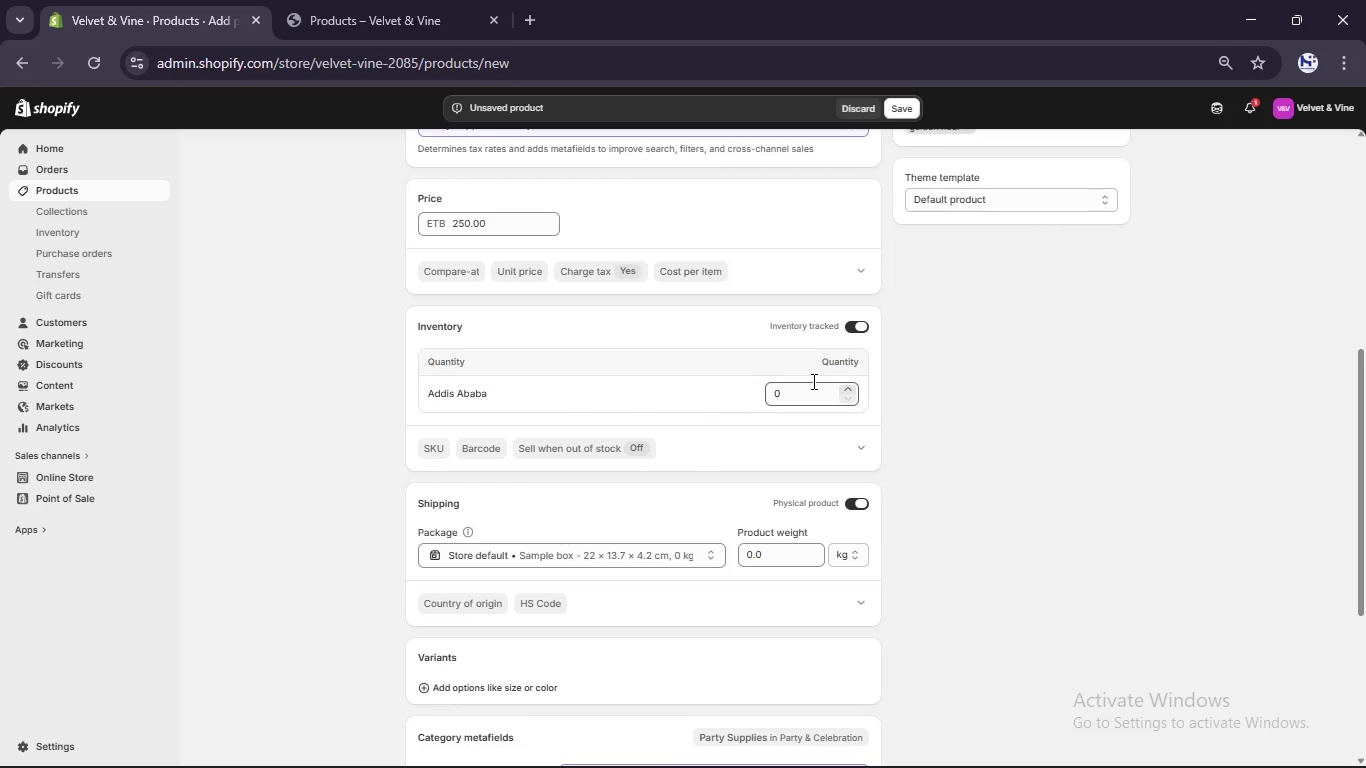 
scroll: coordinate [806, 388], scroll_direction: down, amount: 1.0
 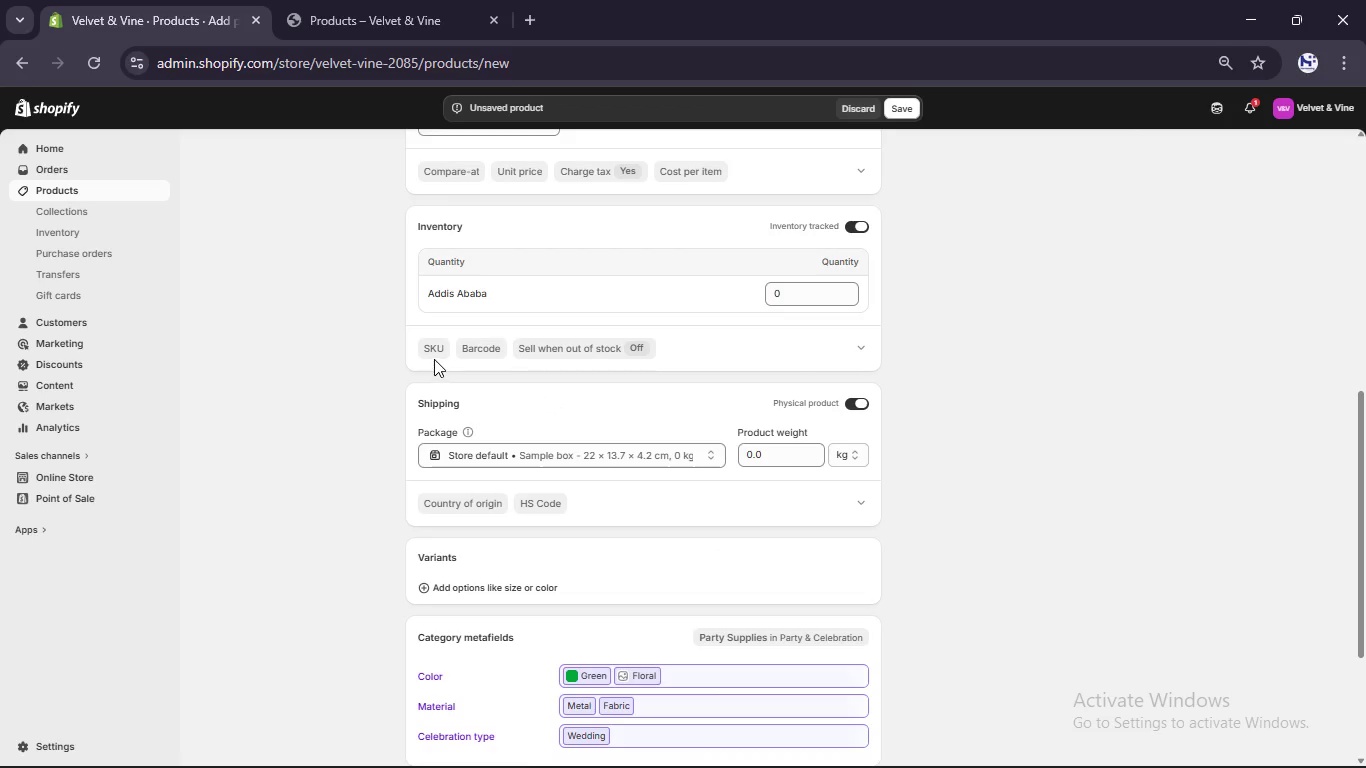 
left_click([433, 359])
 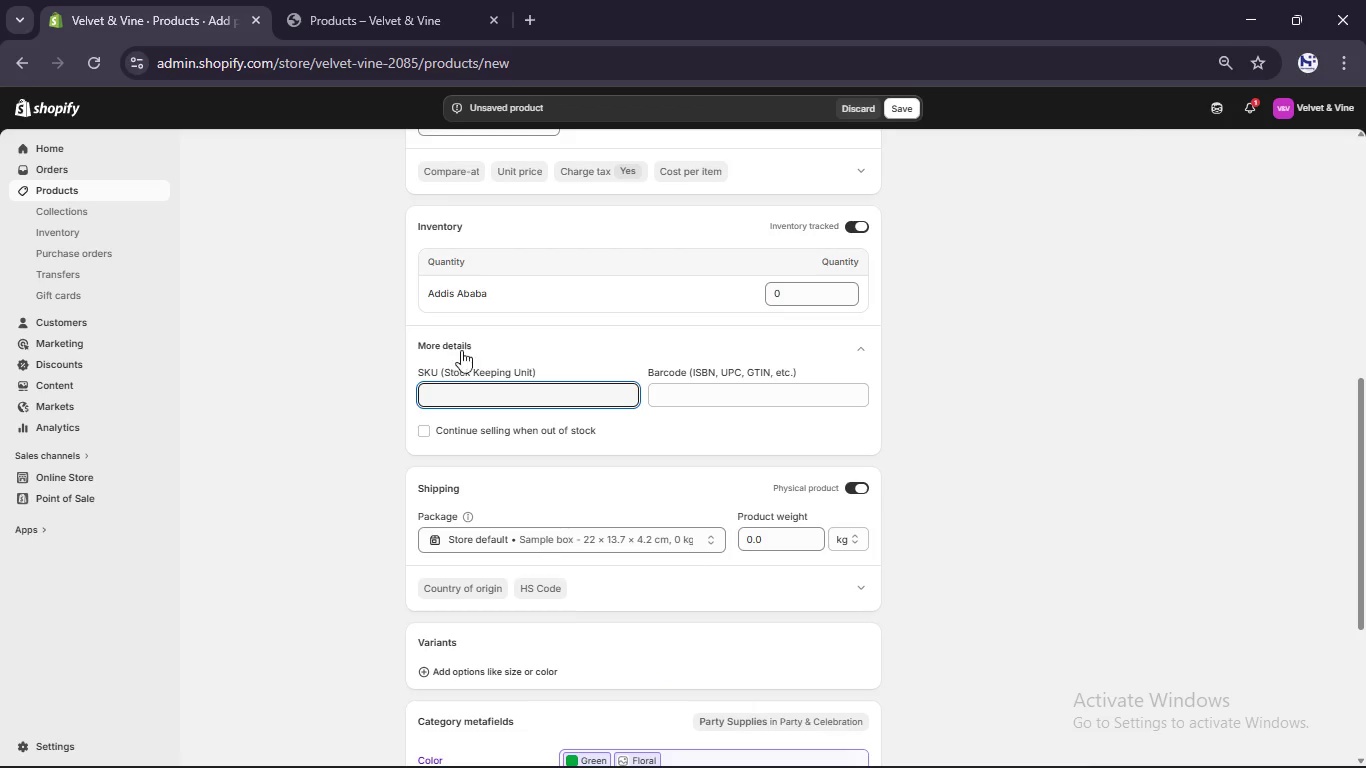 
type(VVN-GG001)
 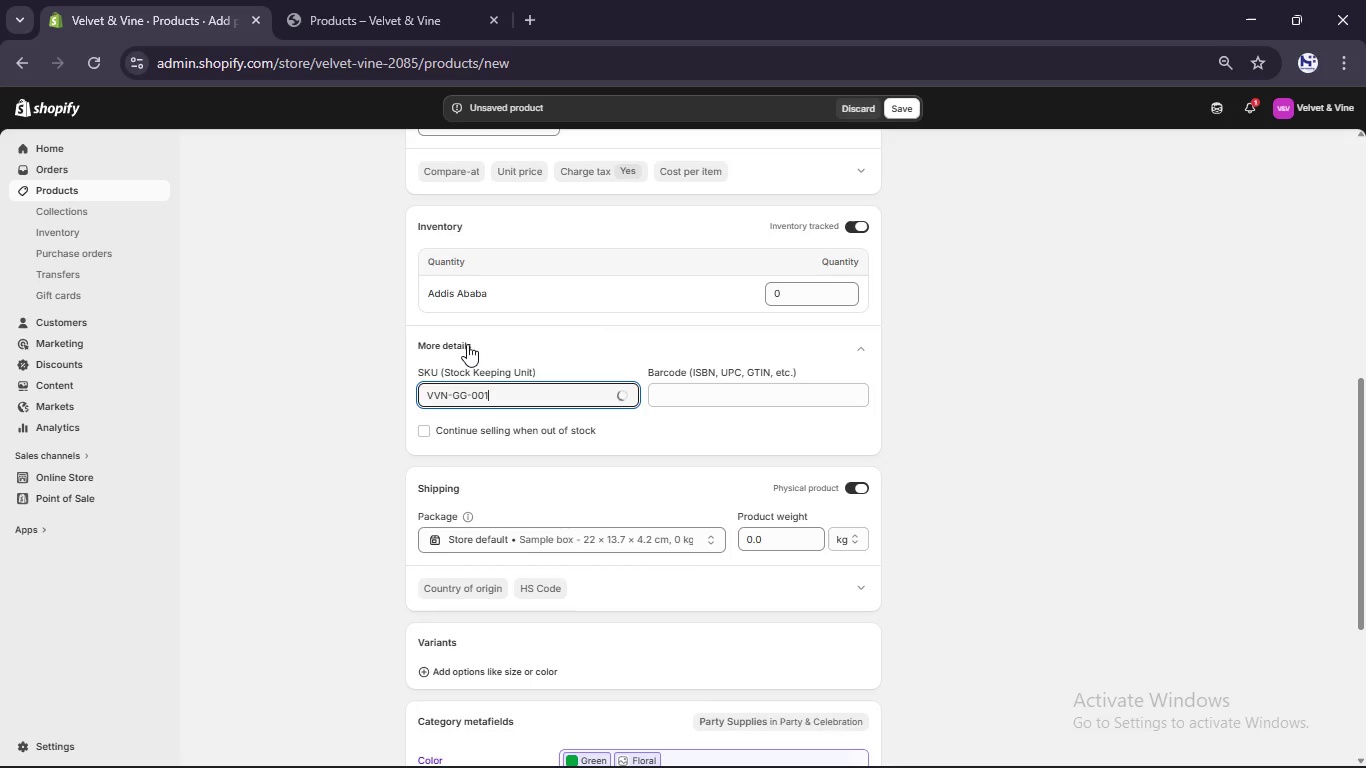 
left_click([485, 432])
 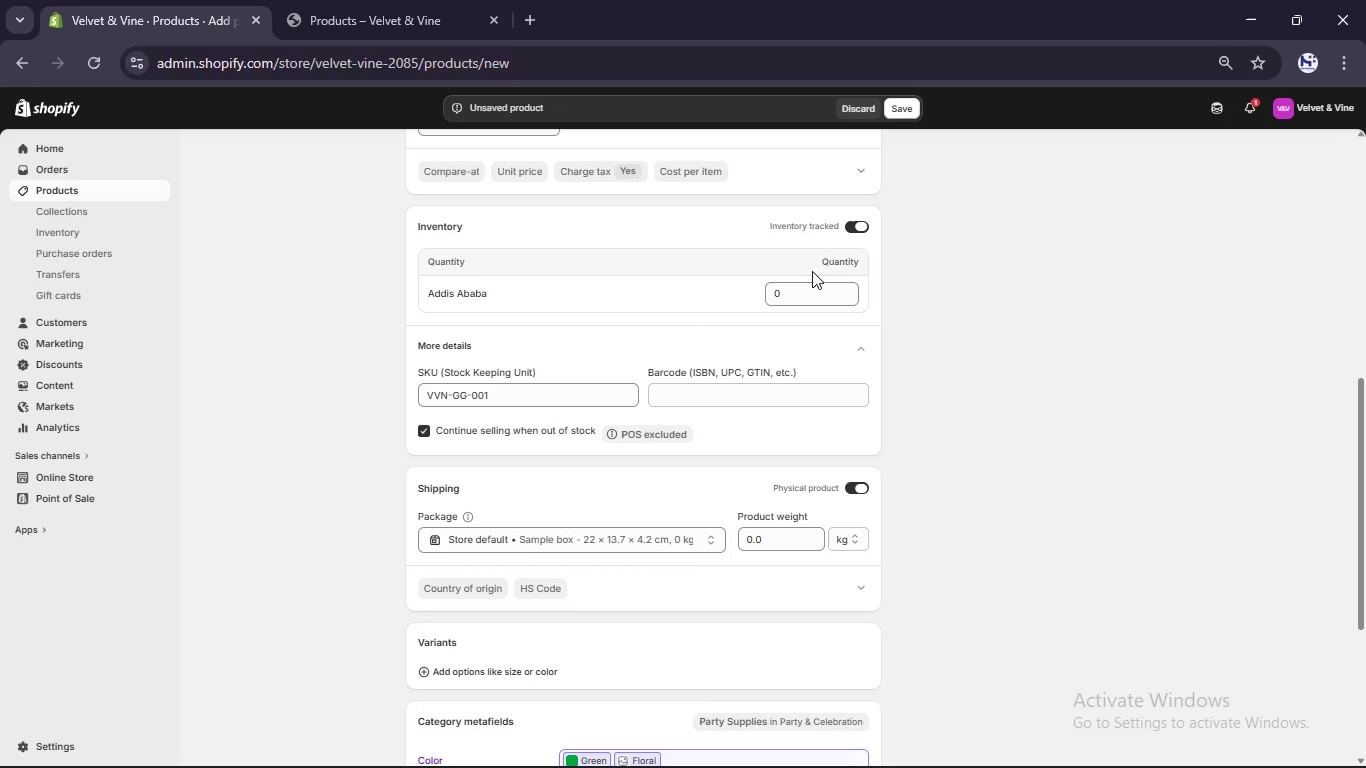 
left_click([807, 298])
 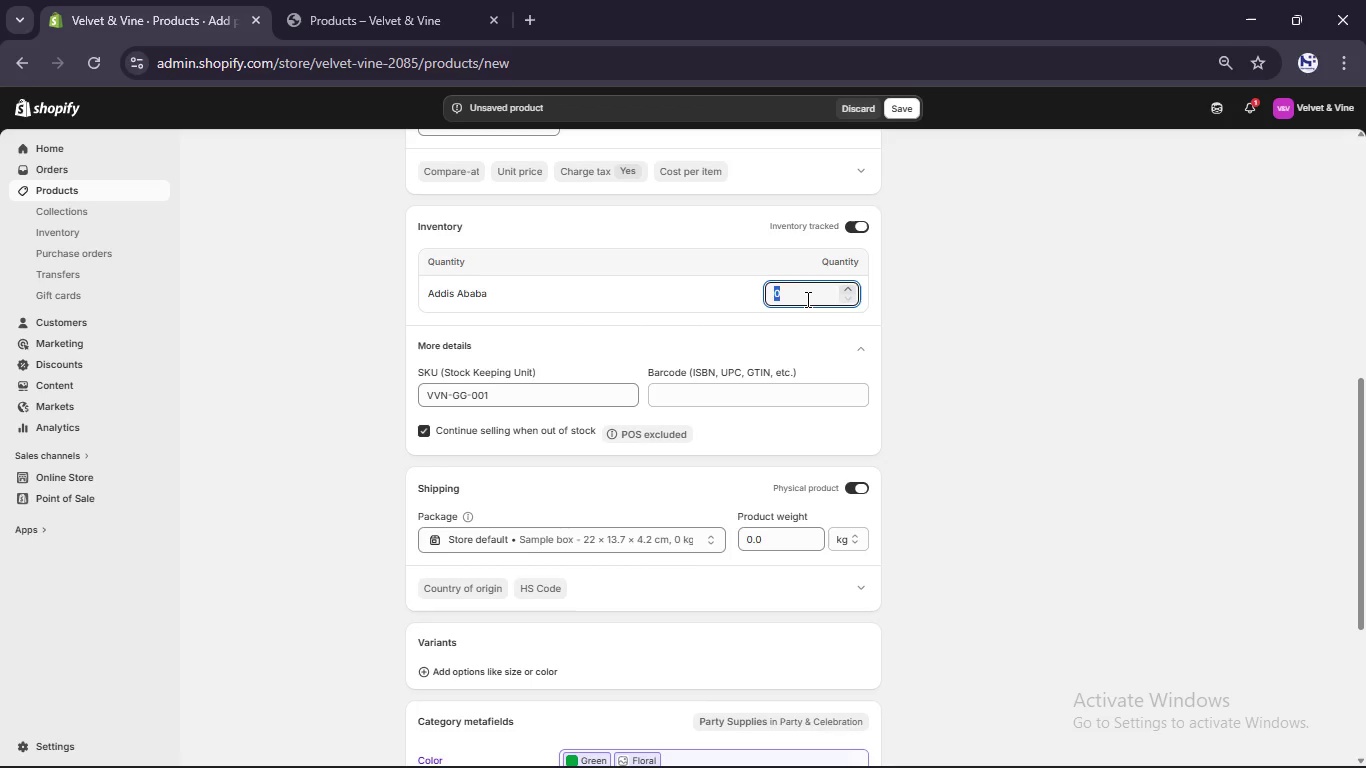 
key(Numpad1)
 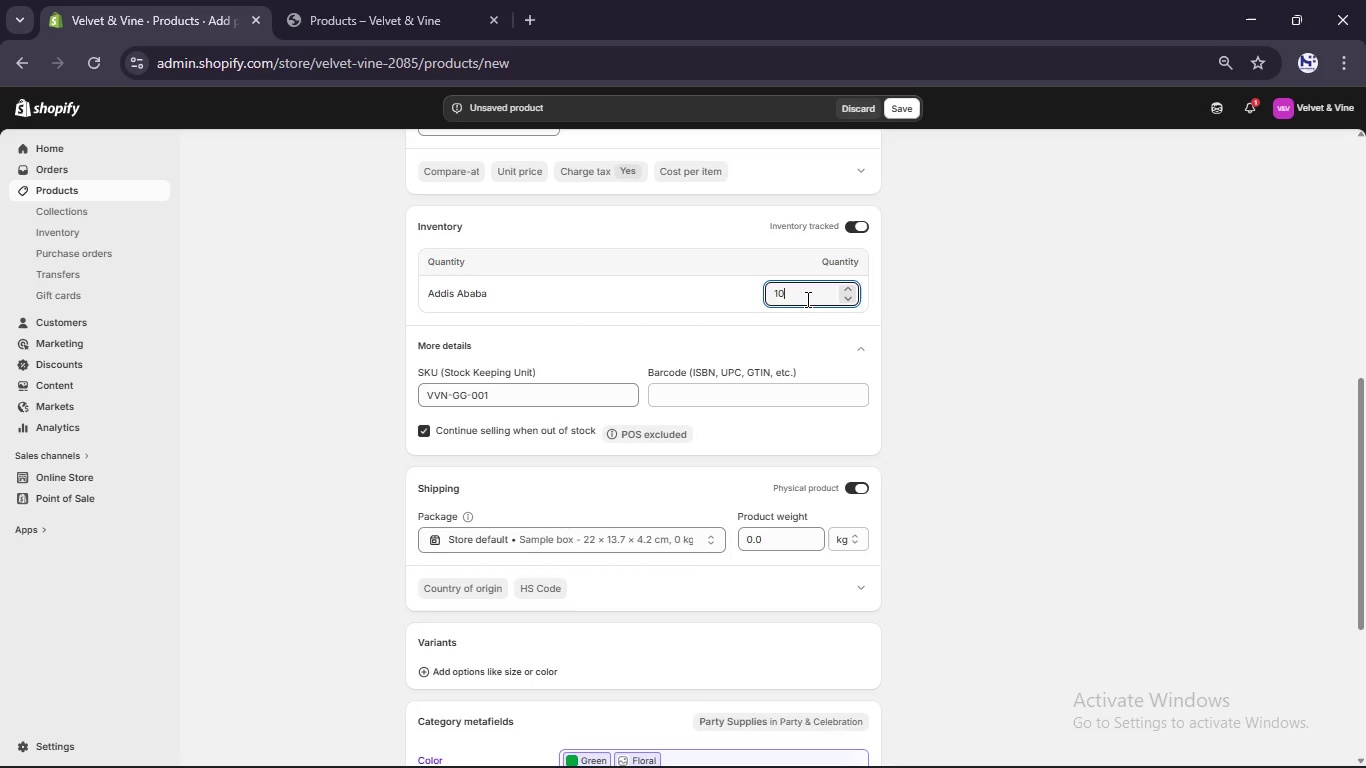 
key(Numpad0)
 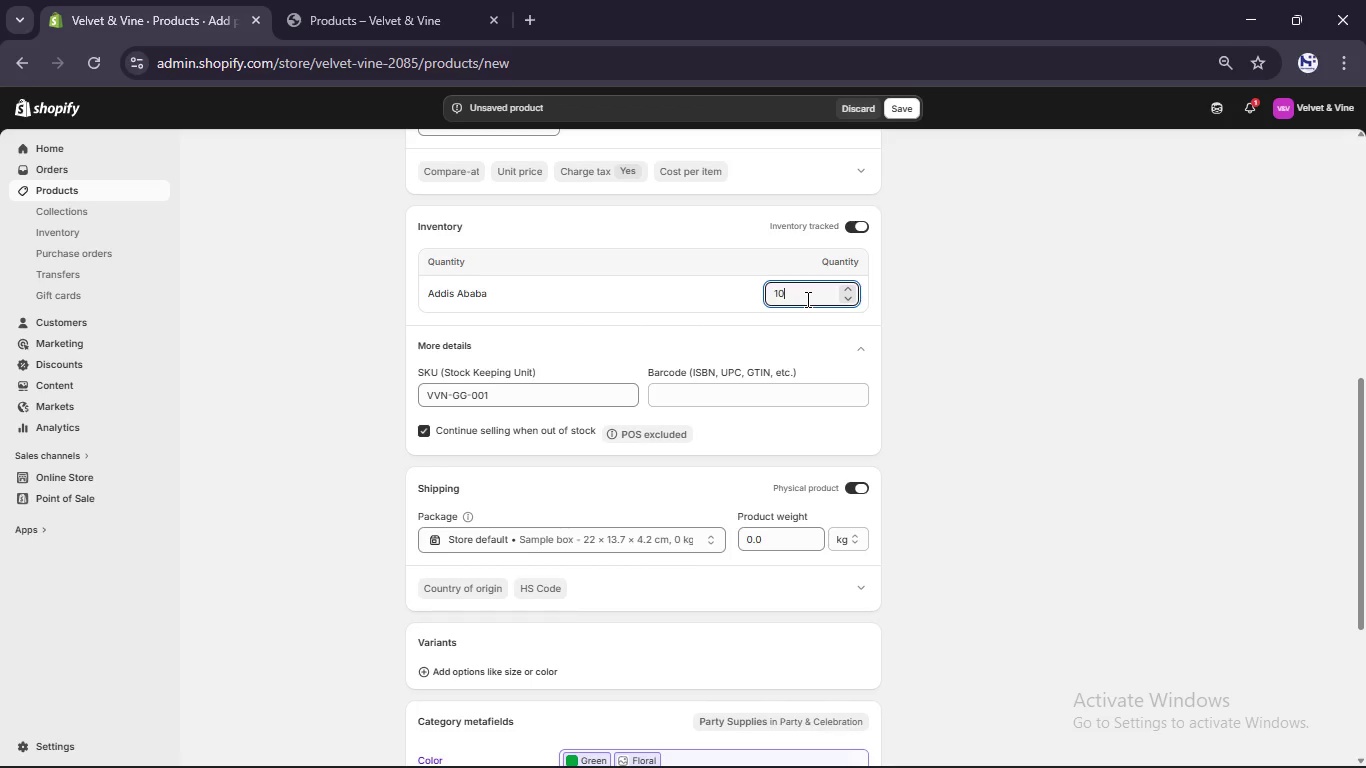 
key(Numpad0)
 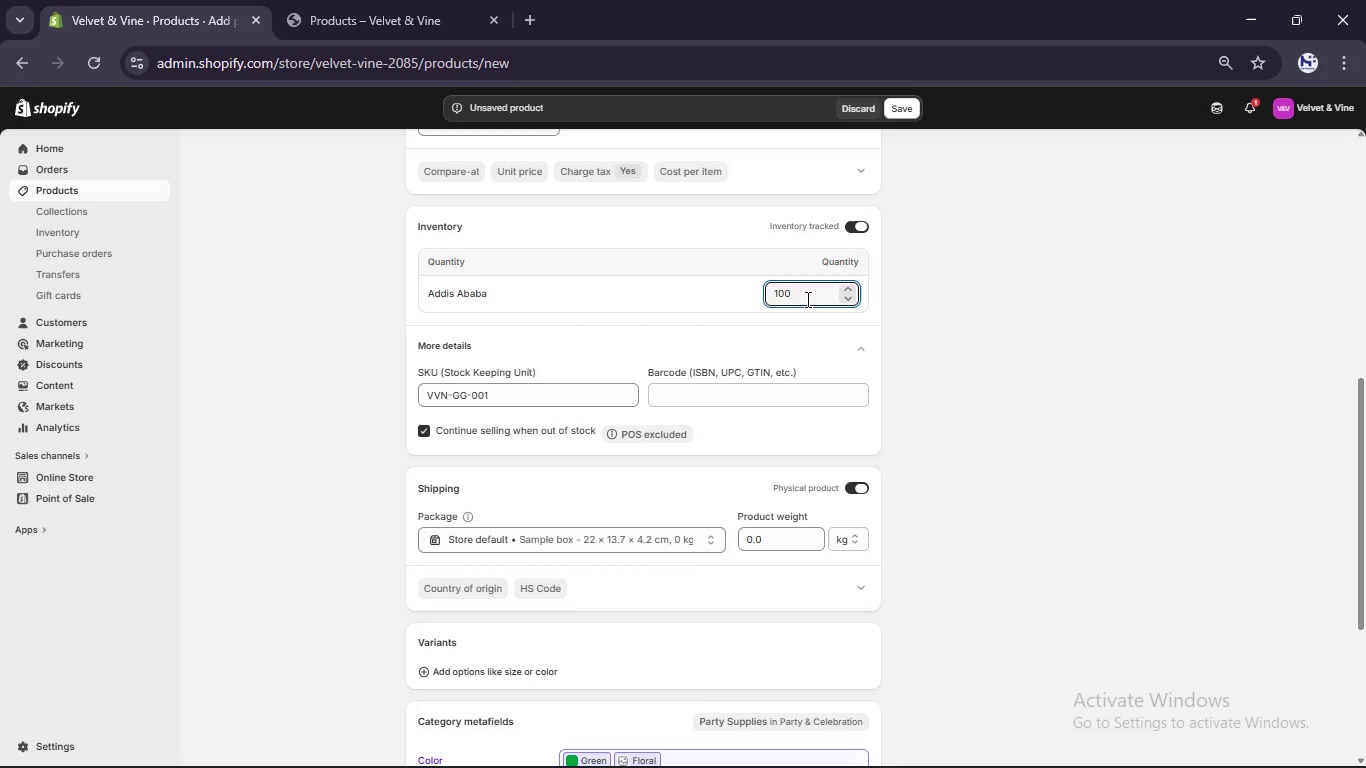 
scroll: coordinate [757, 340], scroll_direction: down, amount: 5.0
 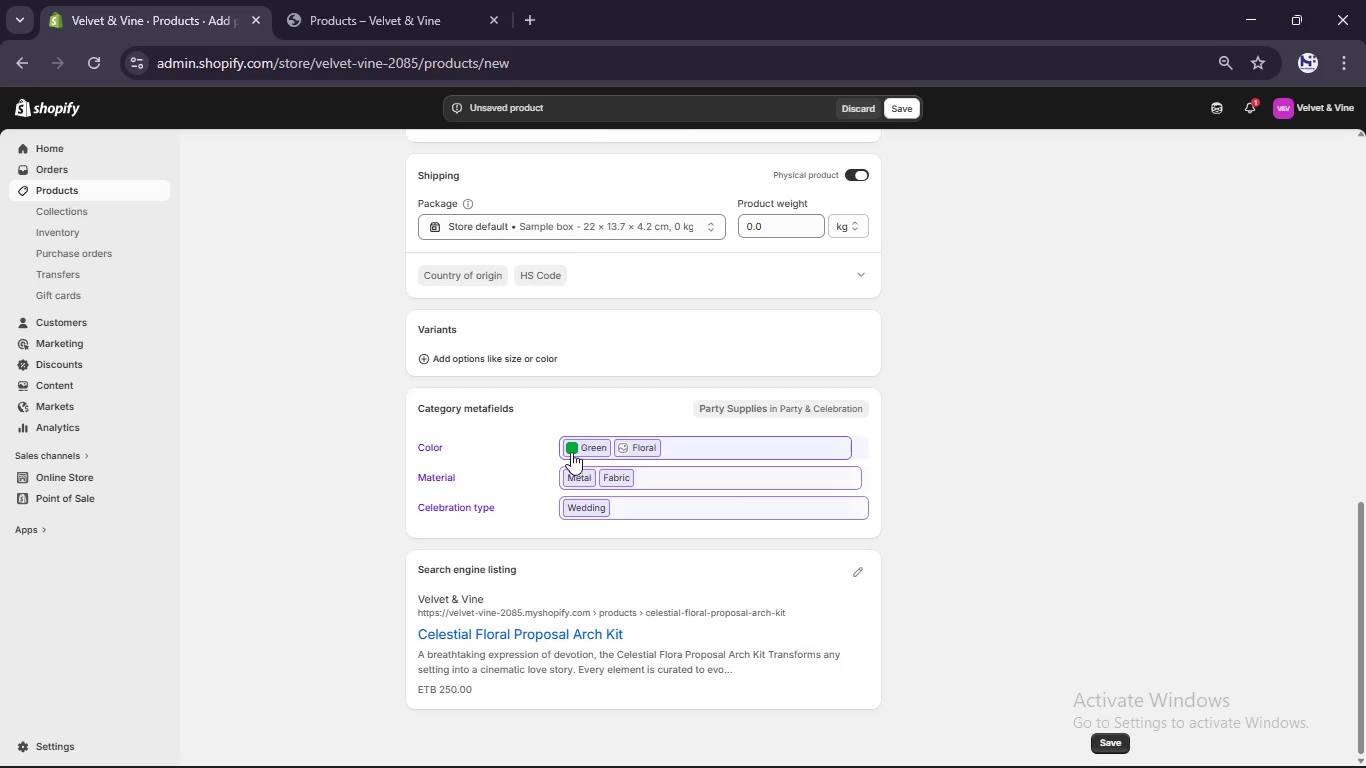 
left_click([571, 447])
 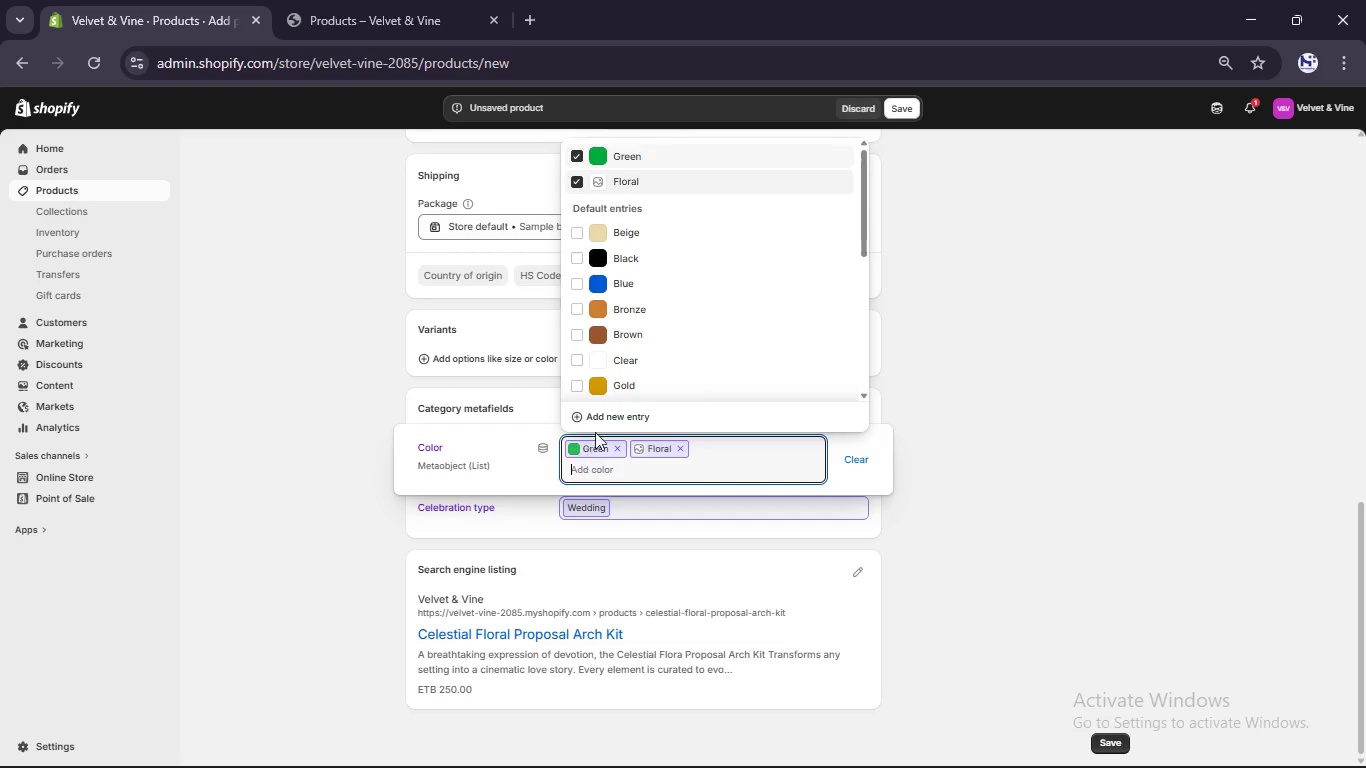 
left_click([607, 391])
 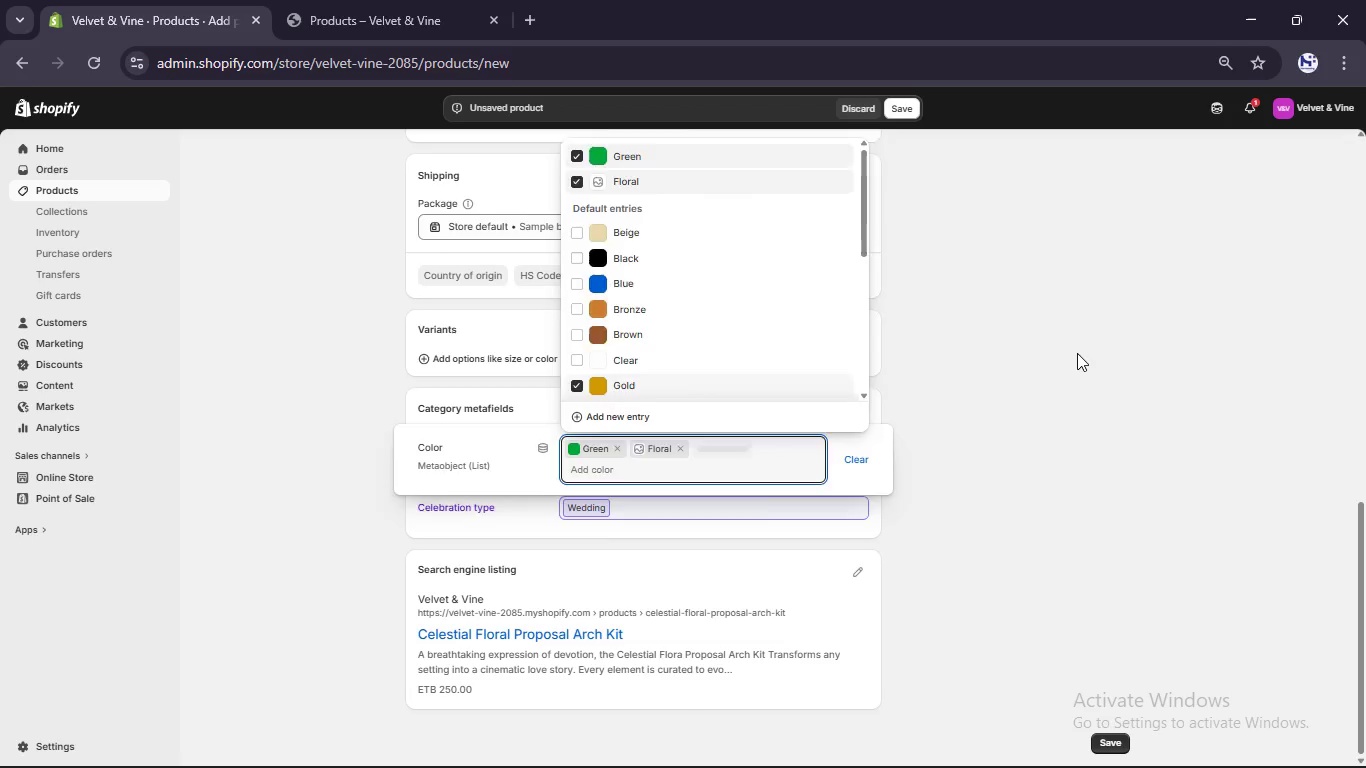 
scroll: coordinate [1009, 369], scroll_direction: down, amount: 4.0
 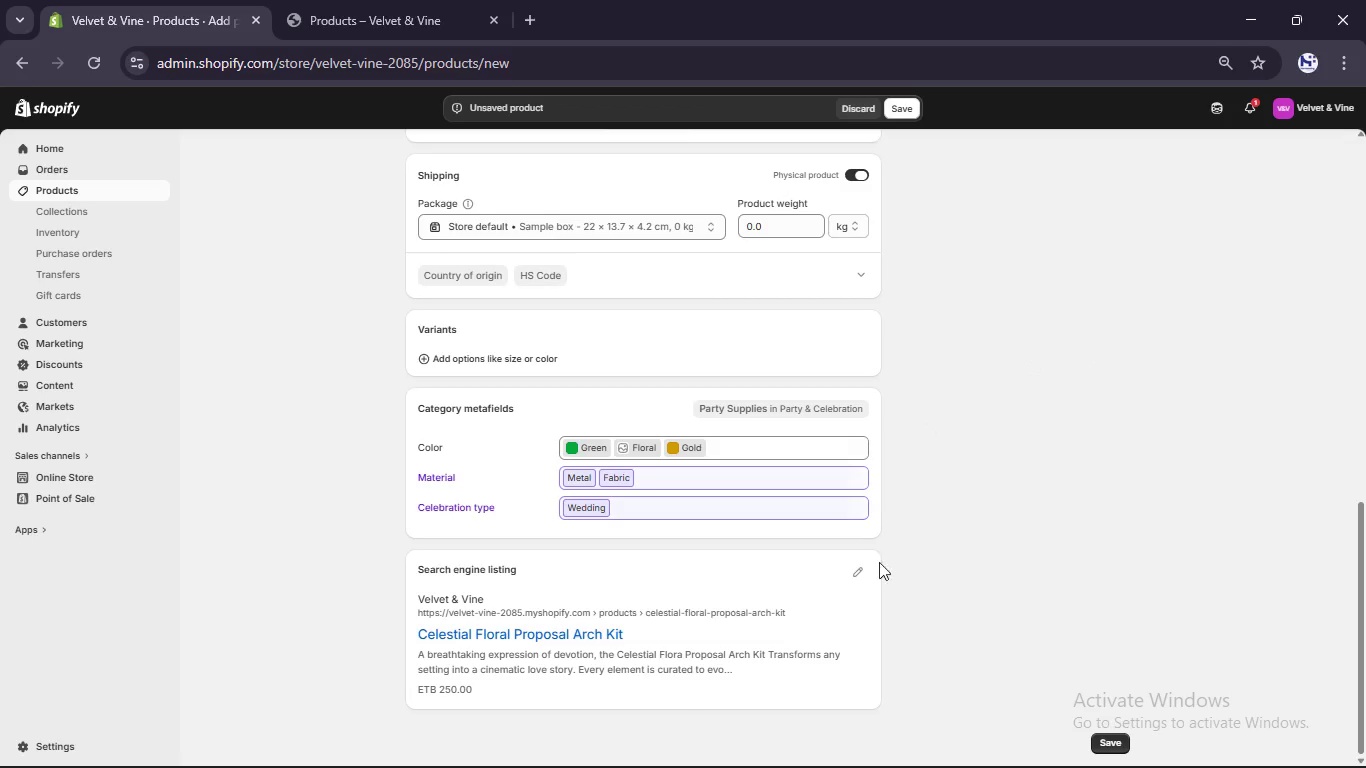 
left_click([862, 576])
 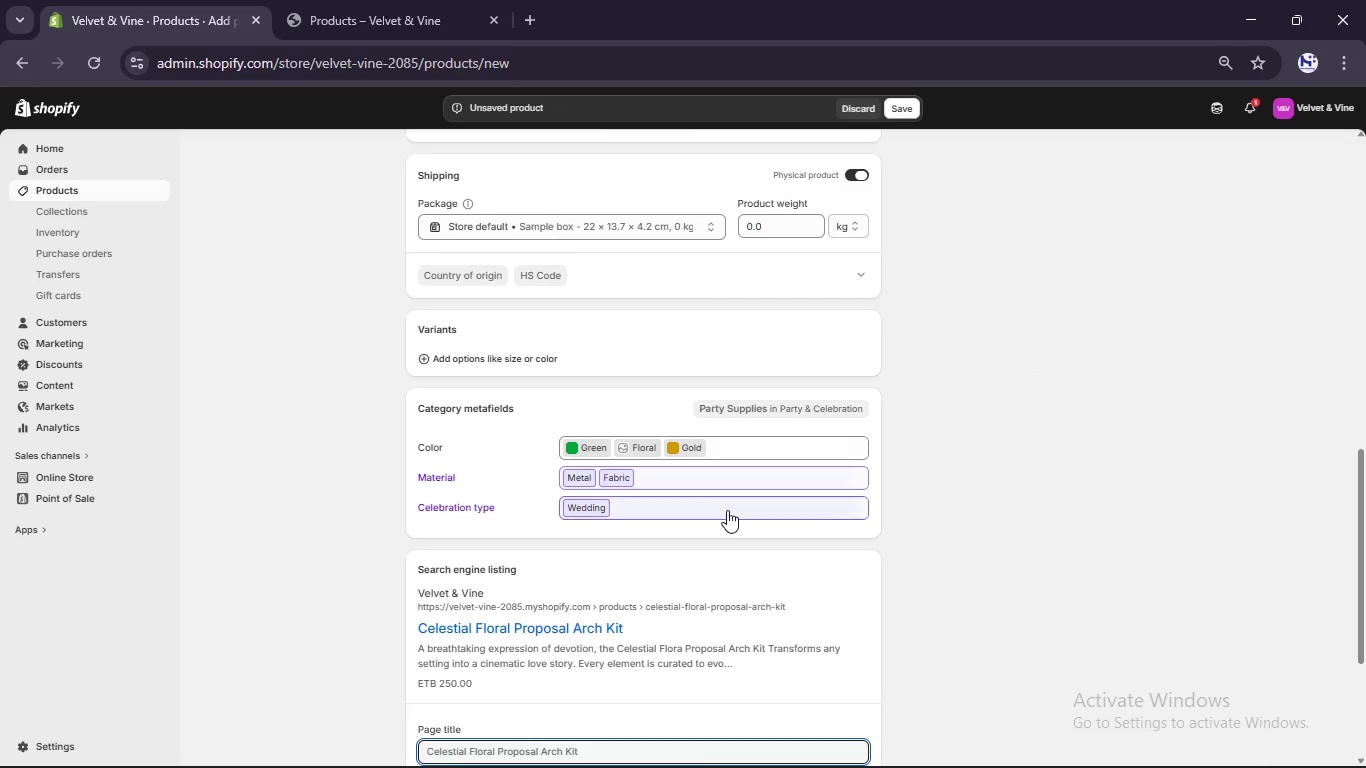 
scroll: coordinate [727, 510], scroll_direction: down, amount: 4.0
 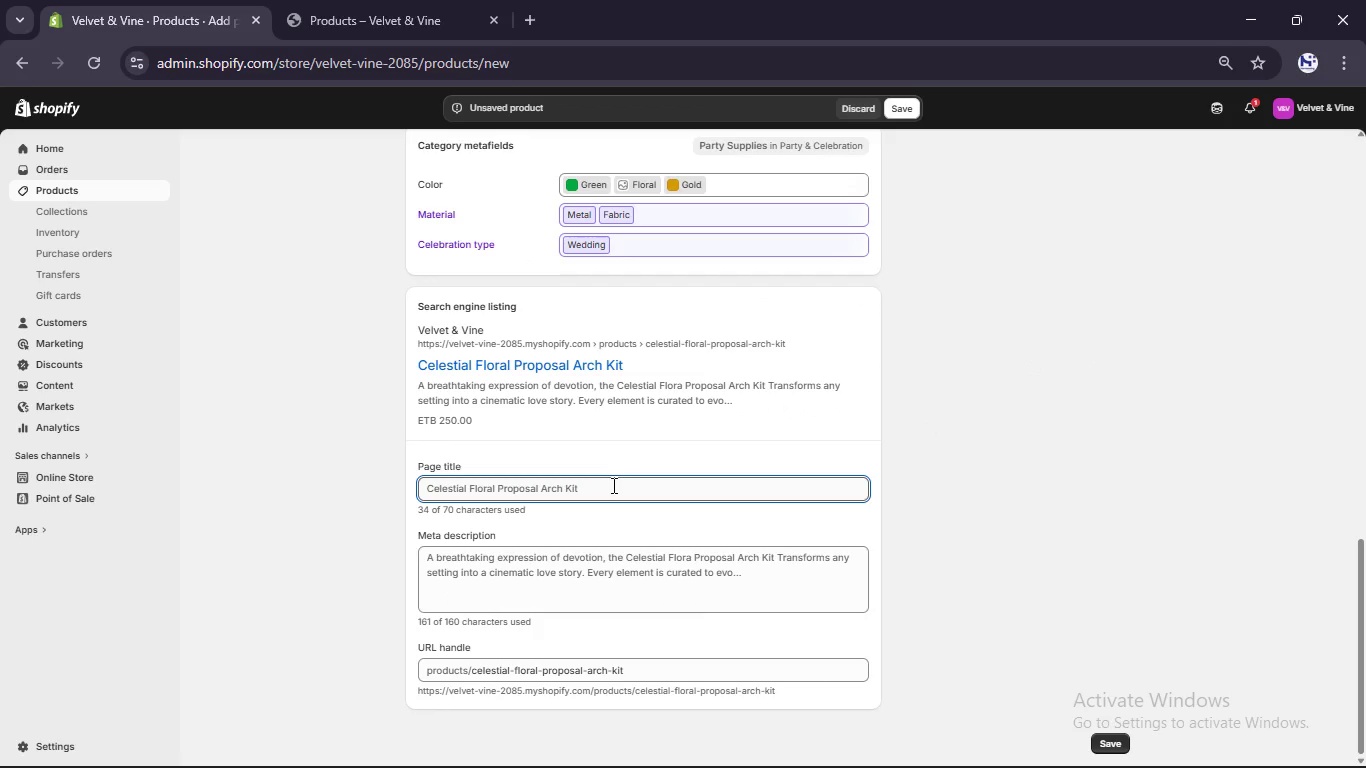 
left_click([612, 486])
 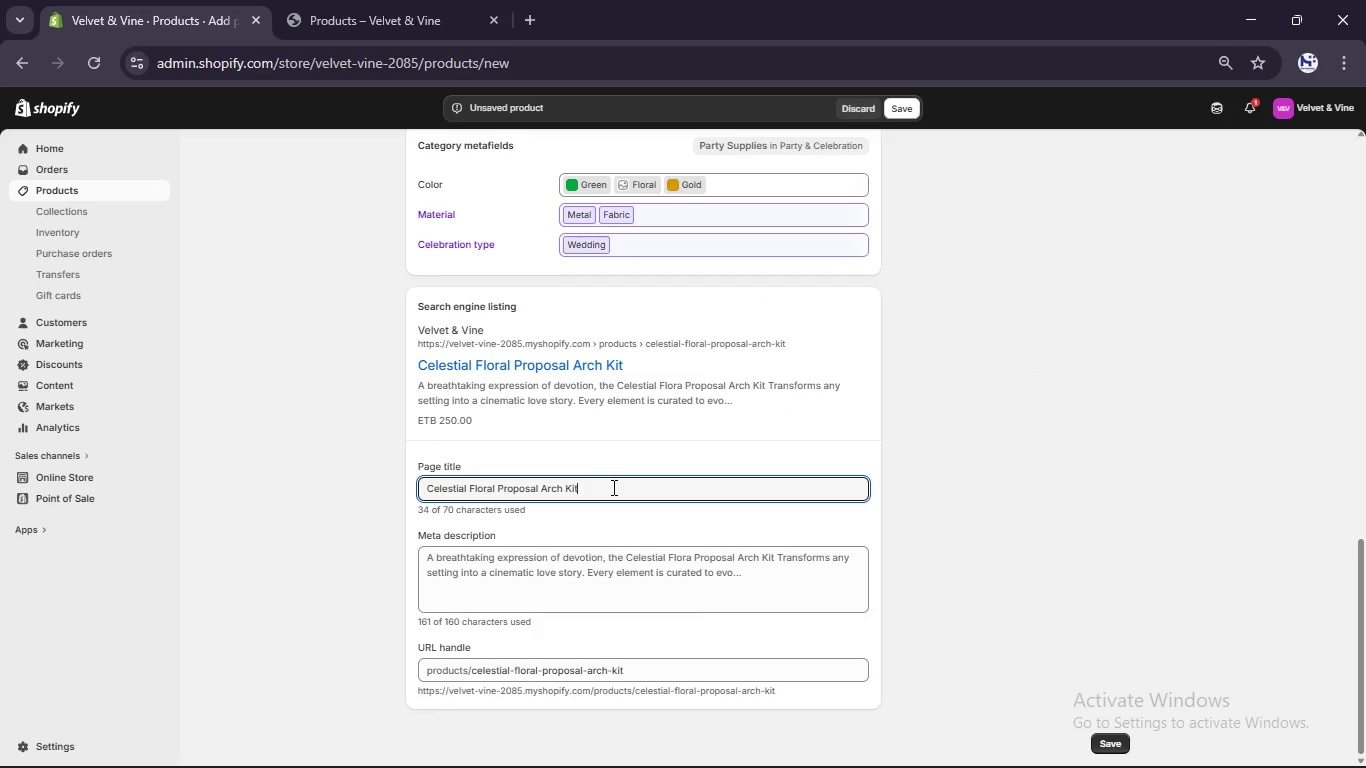 
wait(8.33)
 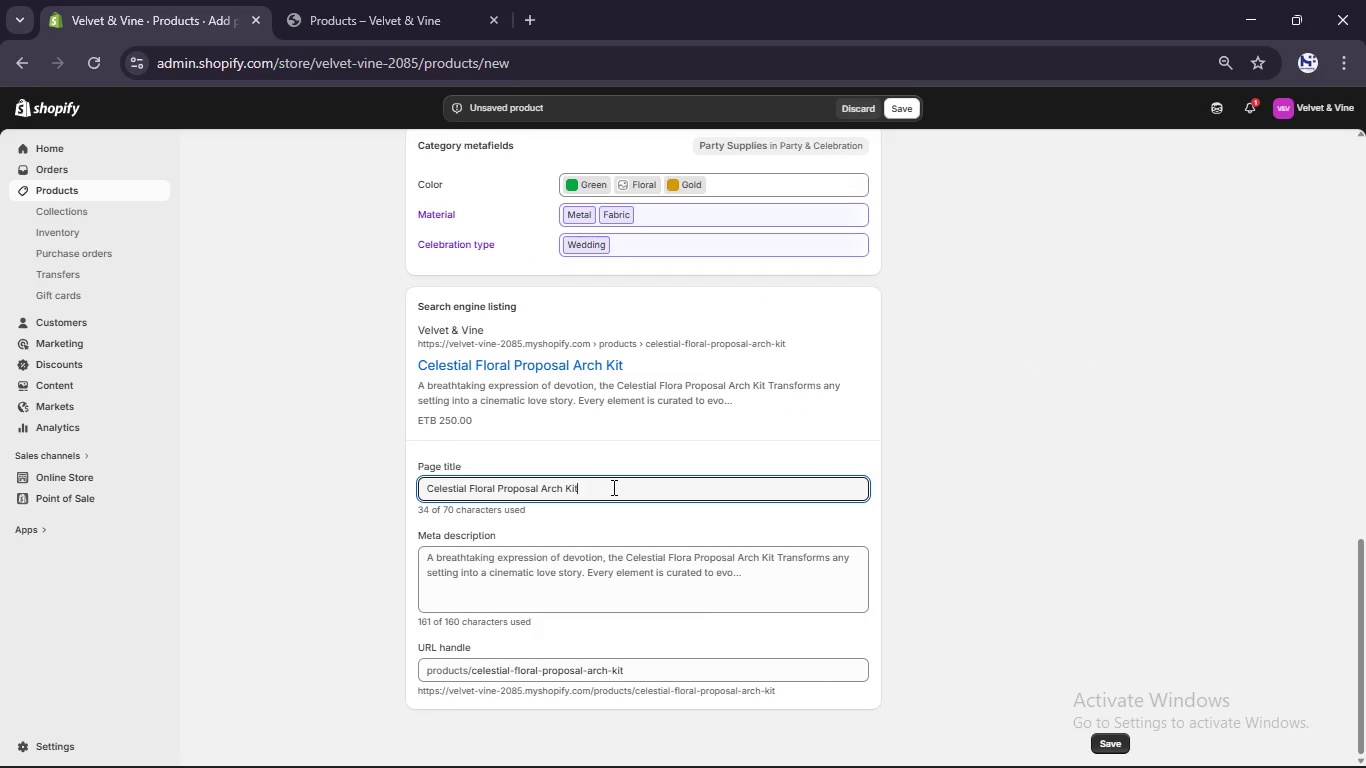 
scroll: coordinate [427, 452], scroll_direction: down, amount: 1.0
 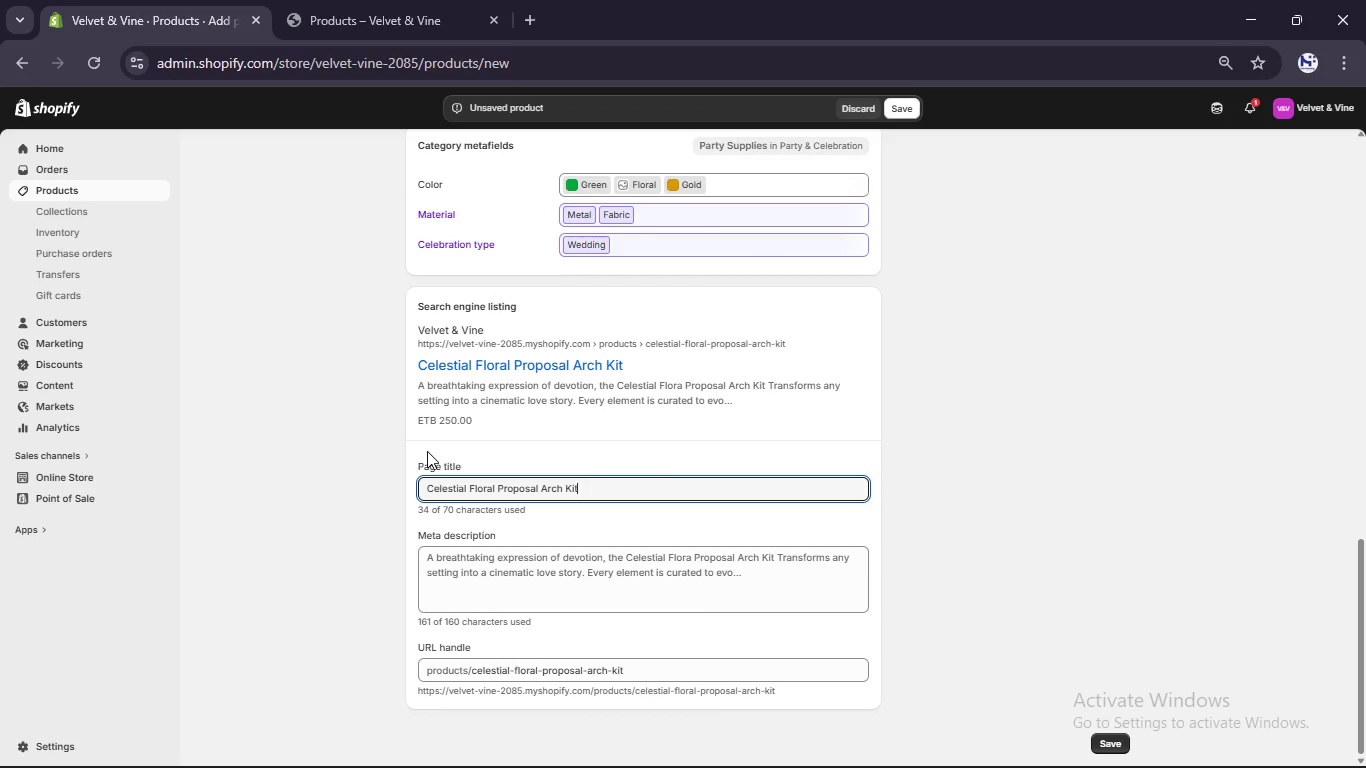 
key(Control+A)
 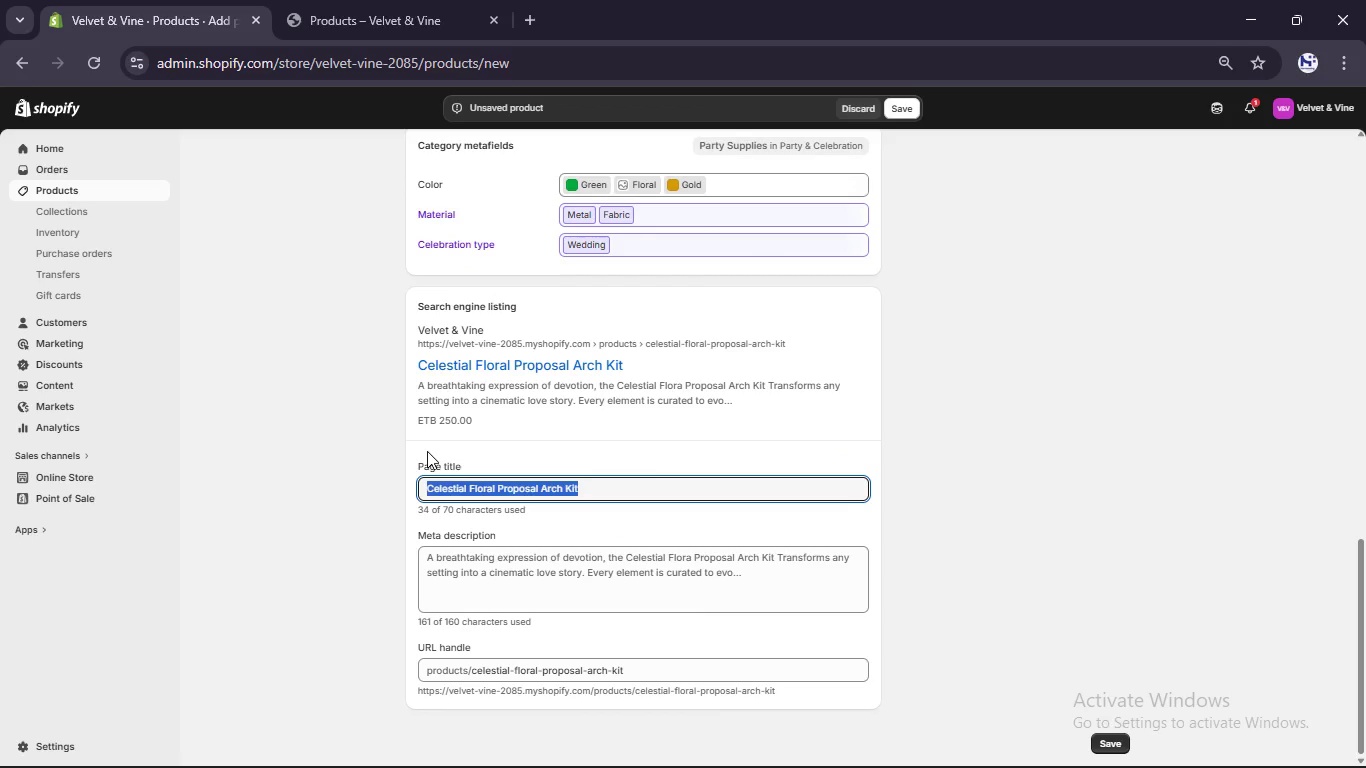 
key(Control+ControlLeft)
 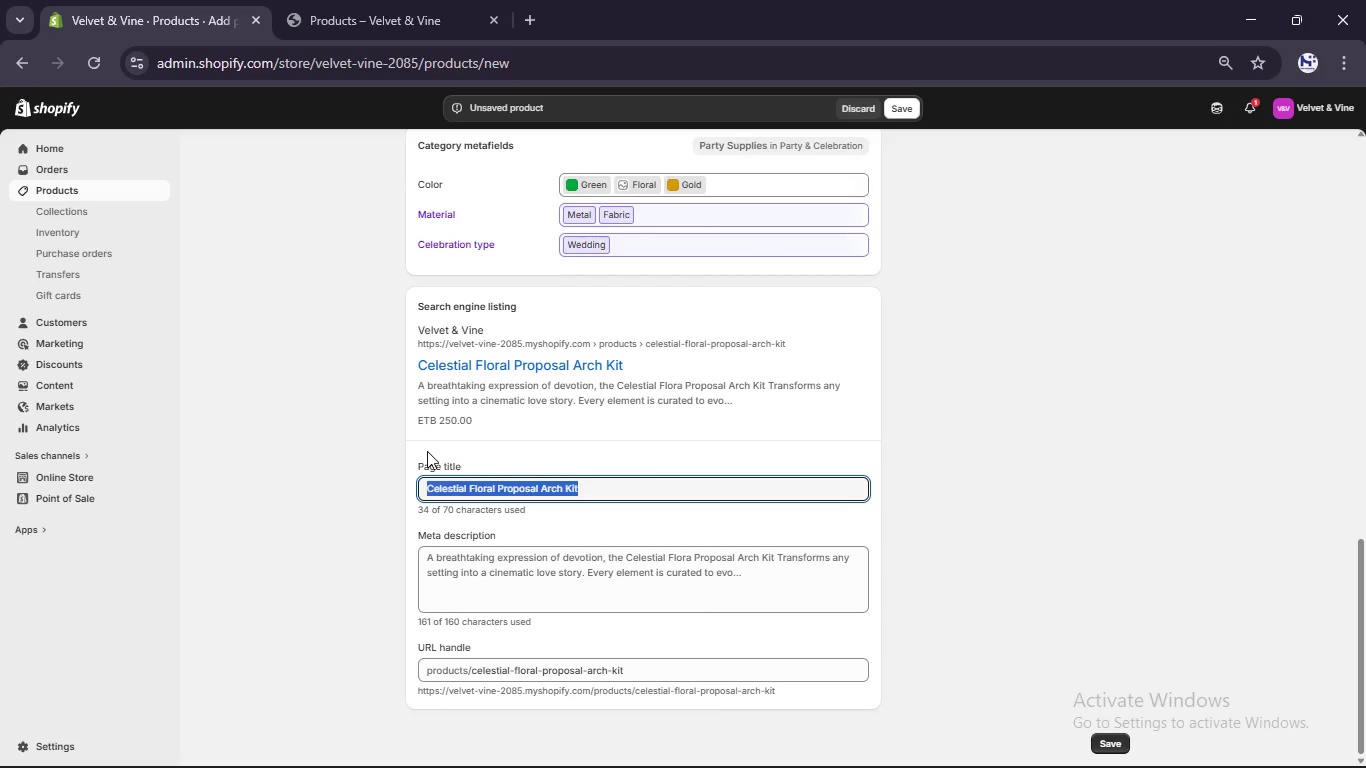 
type(Luxury Proposal decor )
 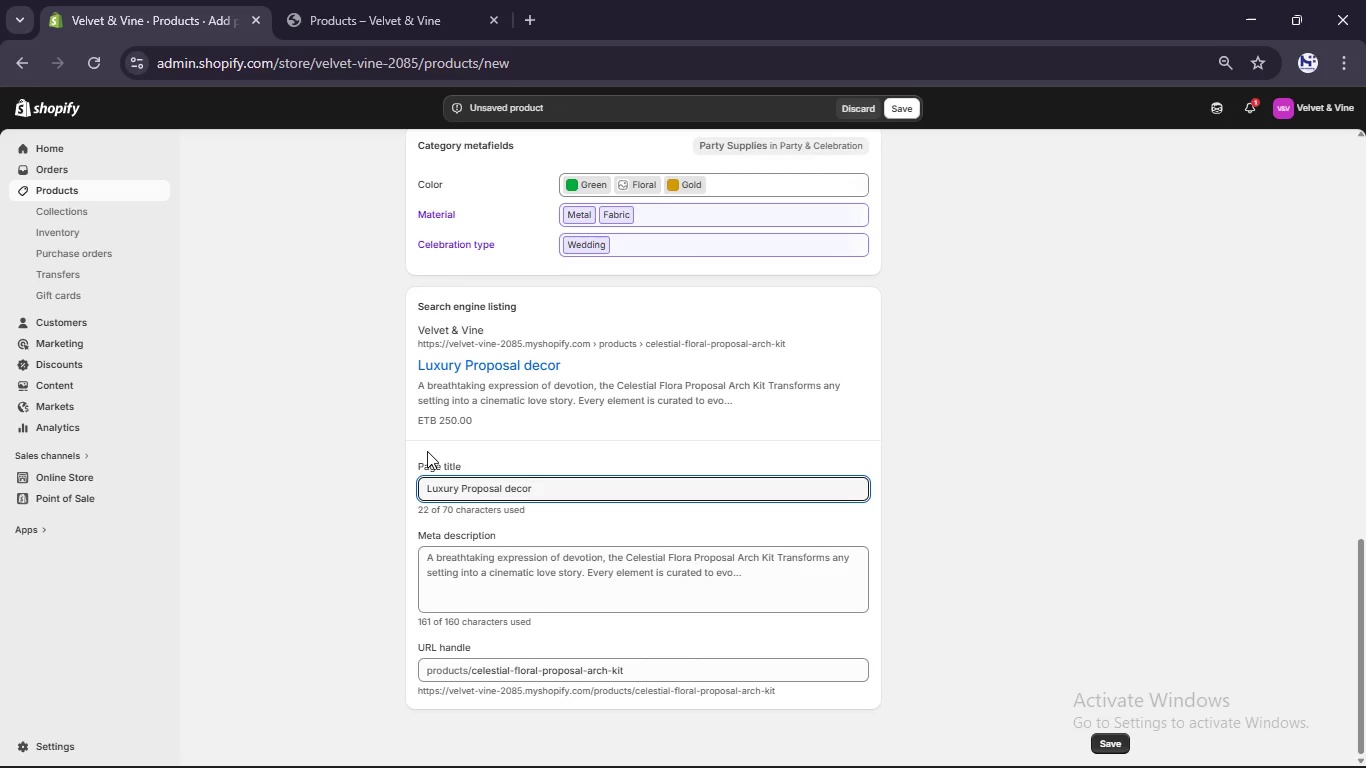 
 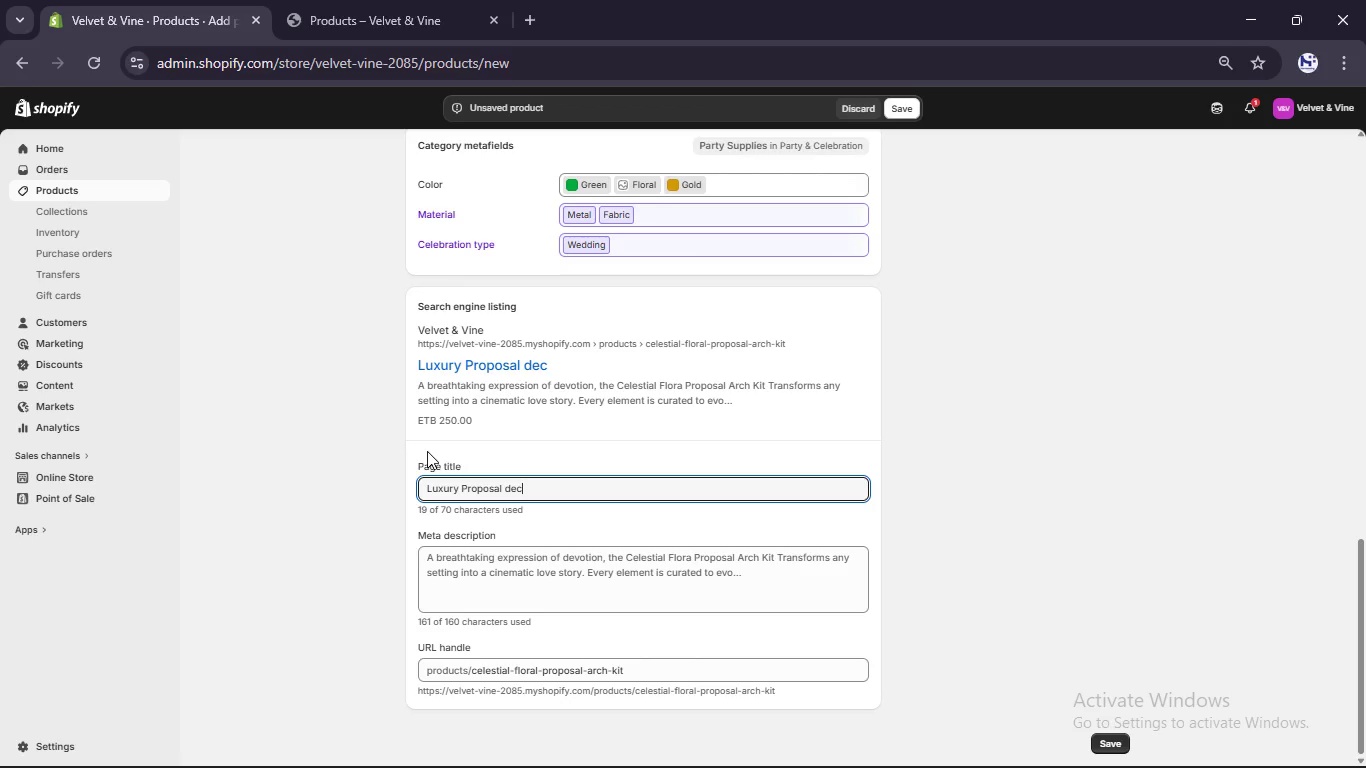 
hold_key(key=ShiftRight, duration=0.33)
 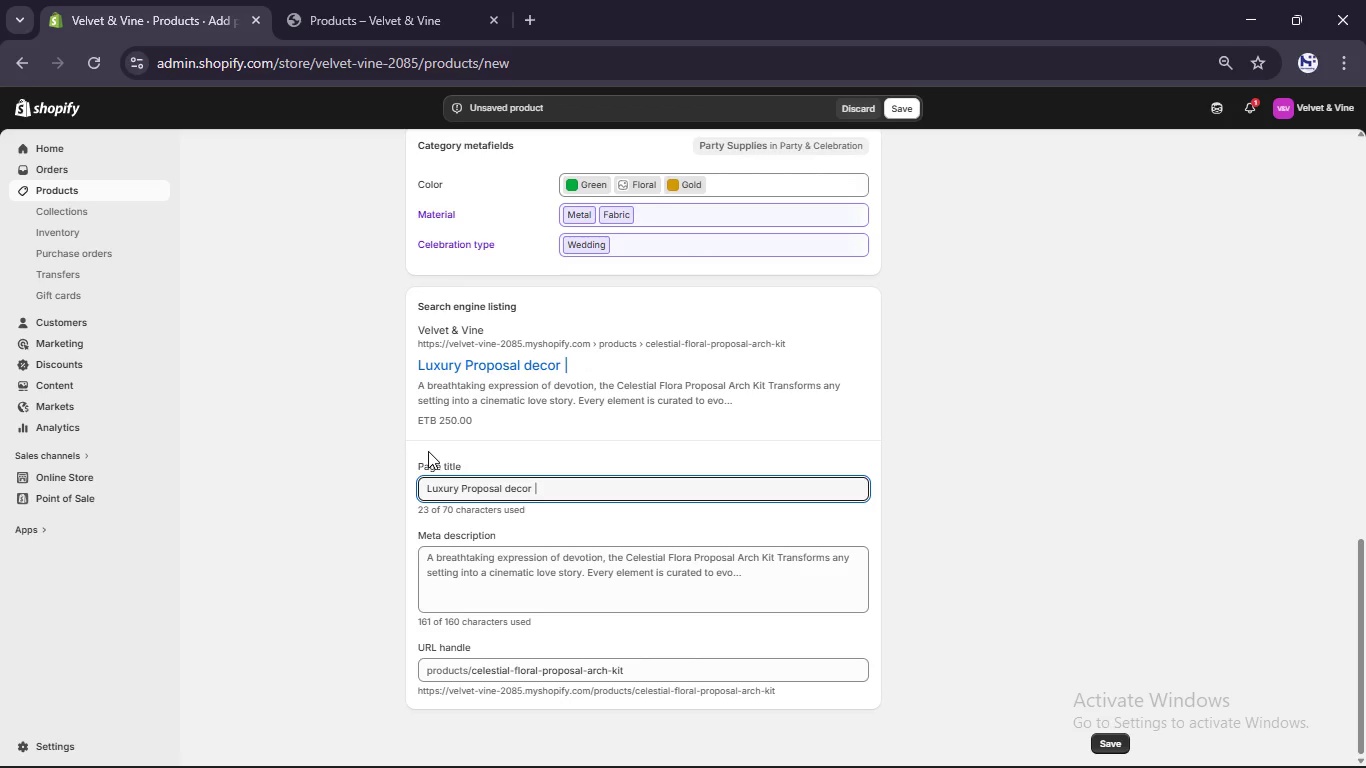 
hold_key(key=Break, duration=0.31)
 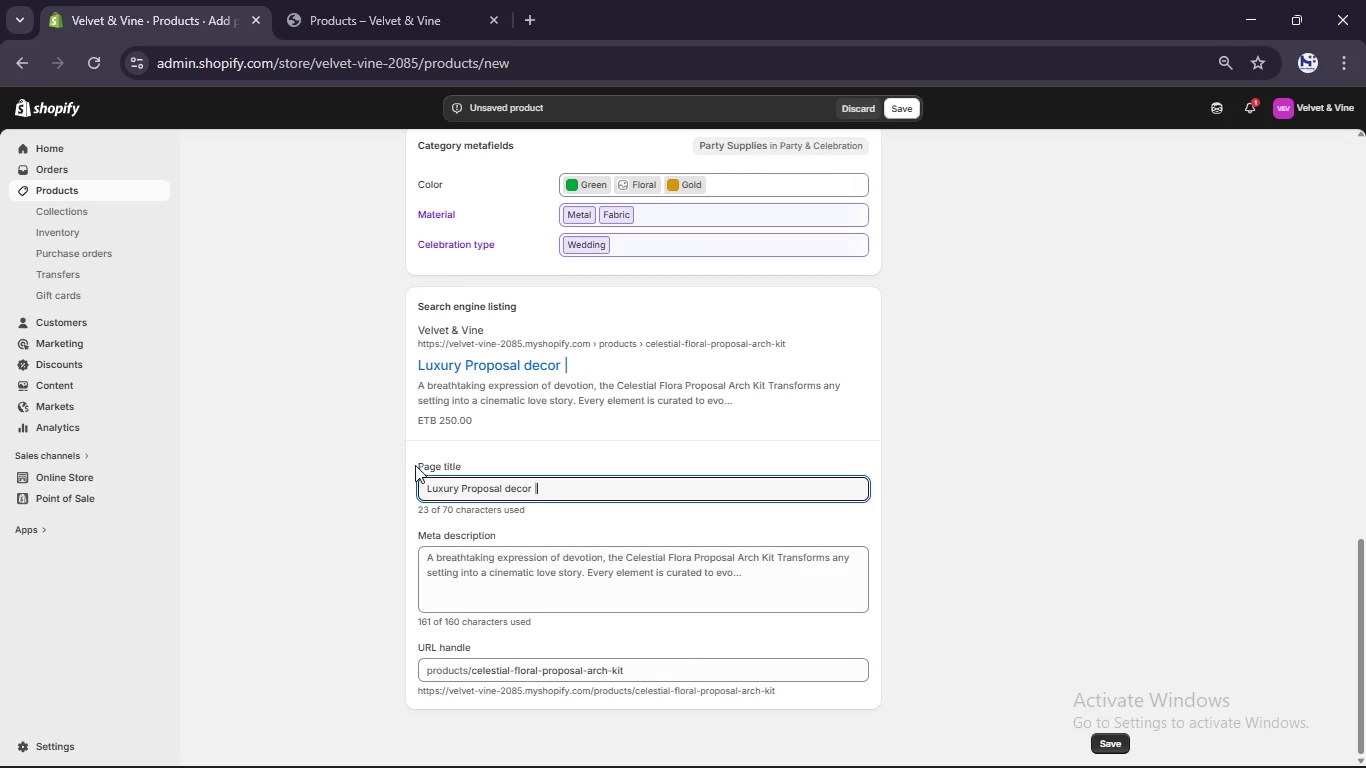 
left_click([460, 486])
 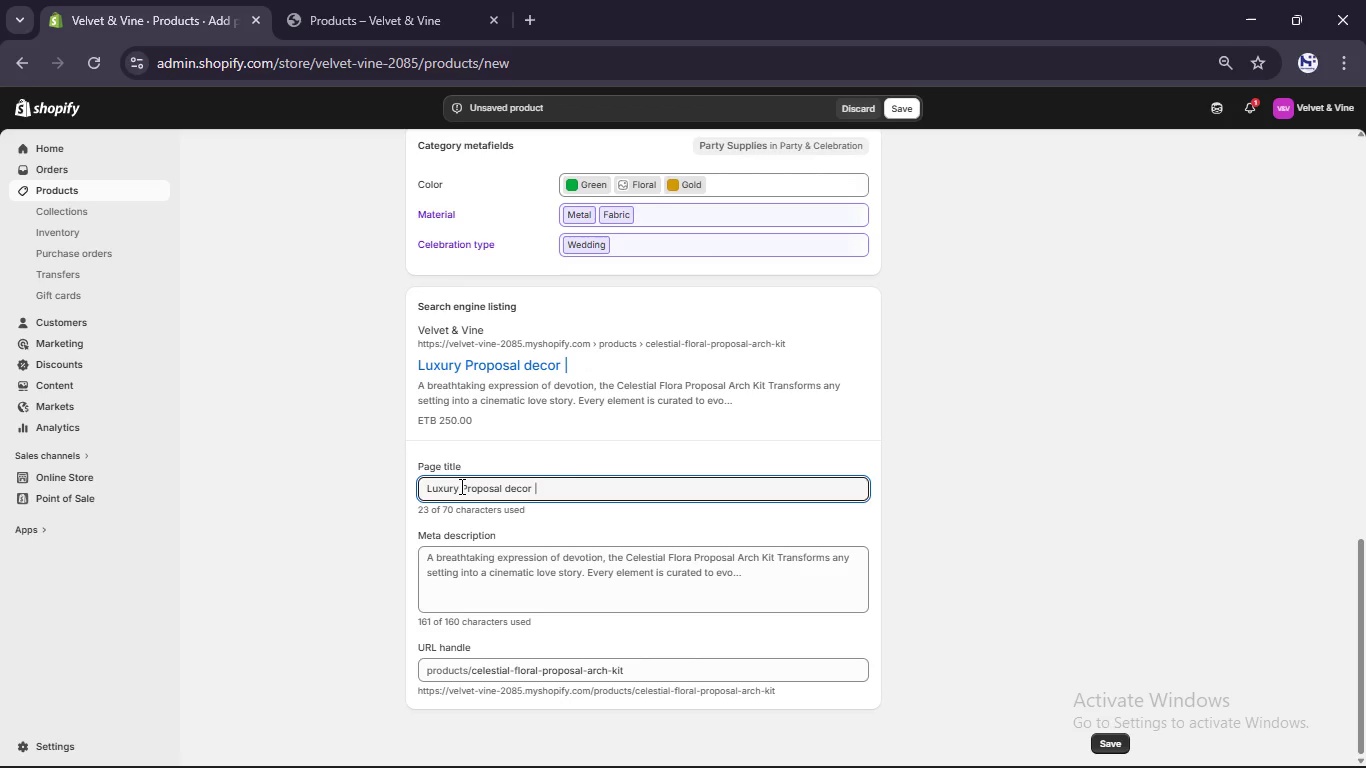 
type( flora)
 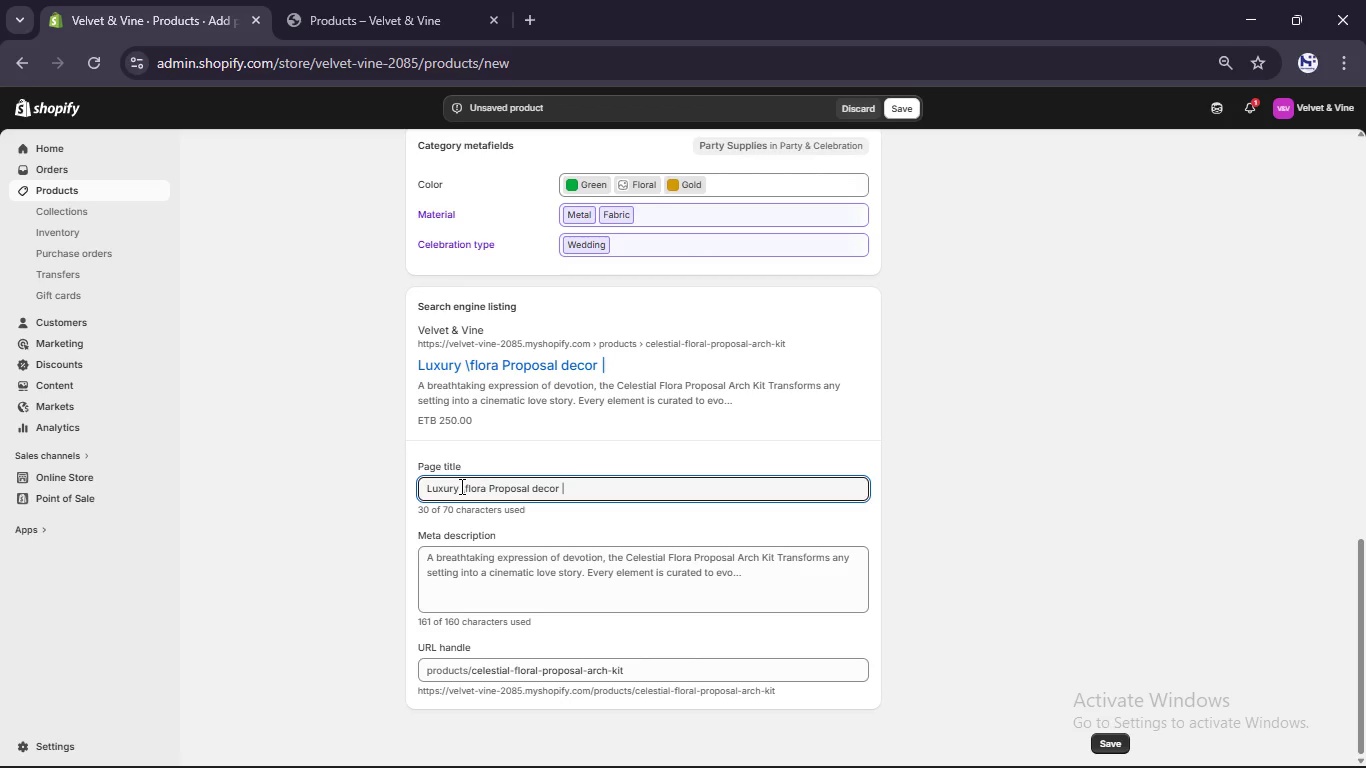 
hold_key(key=Break, duration=0.36)
 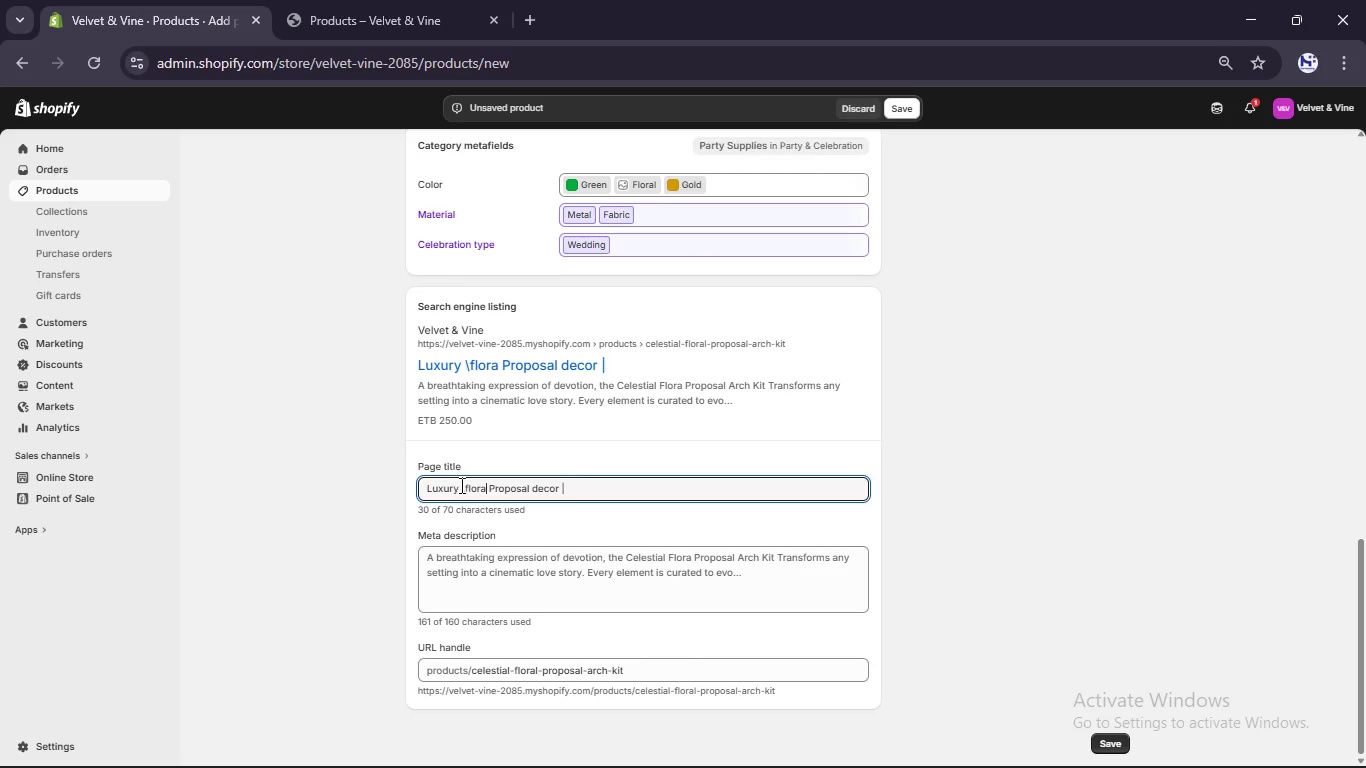 
left_click([464, 491])
 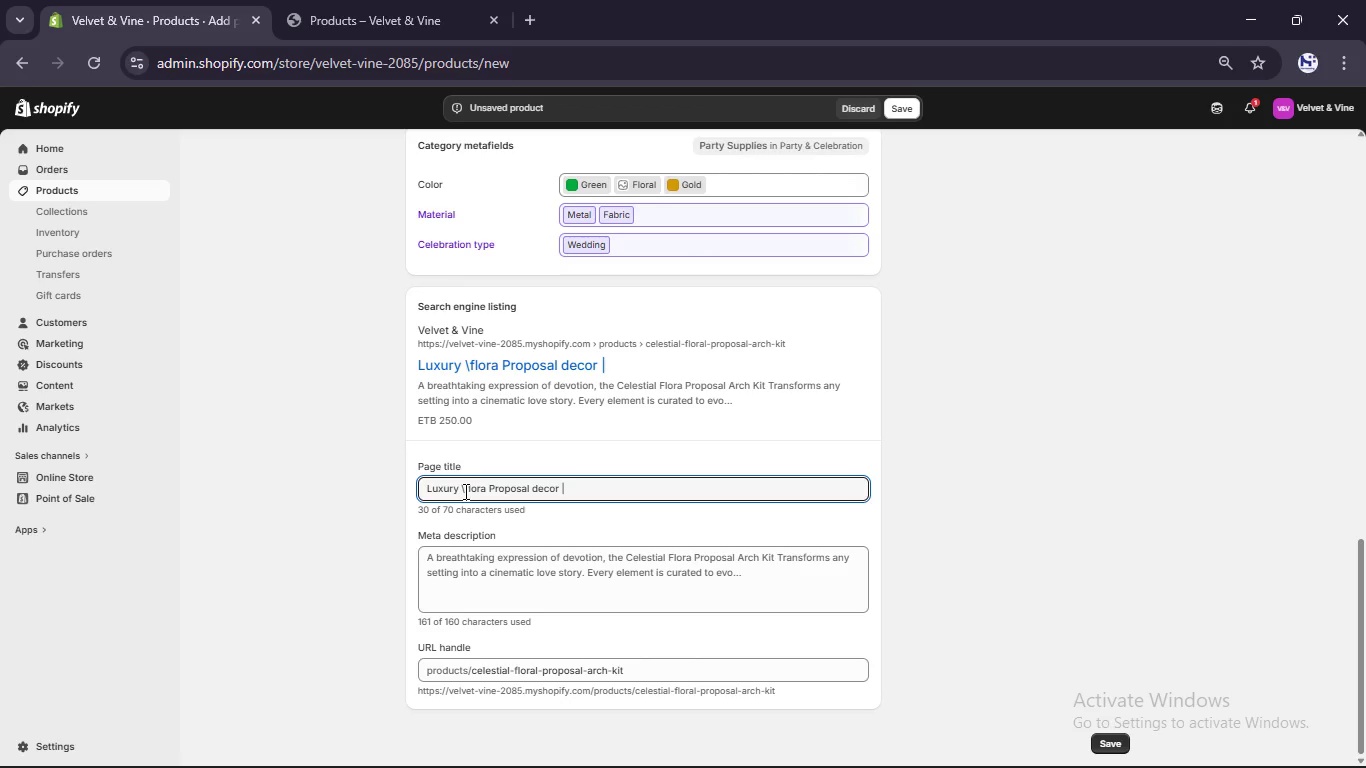 
key(ArrowRight)
 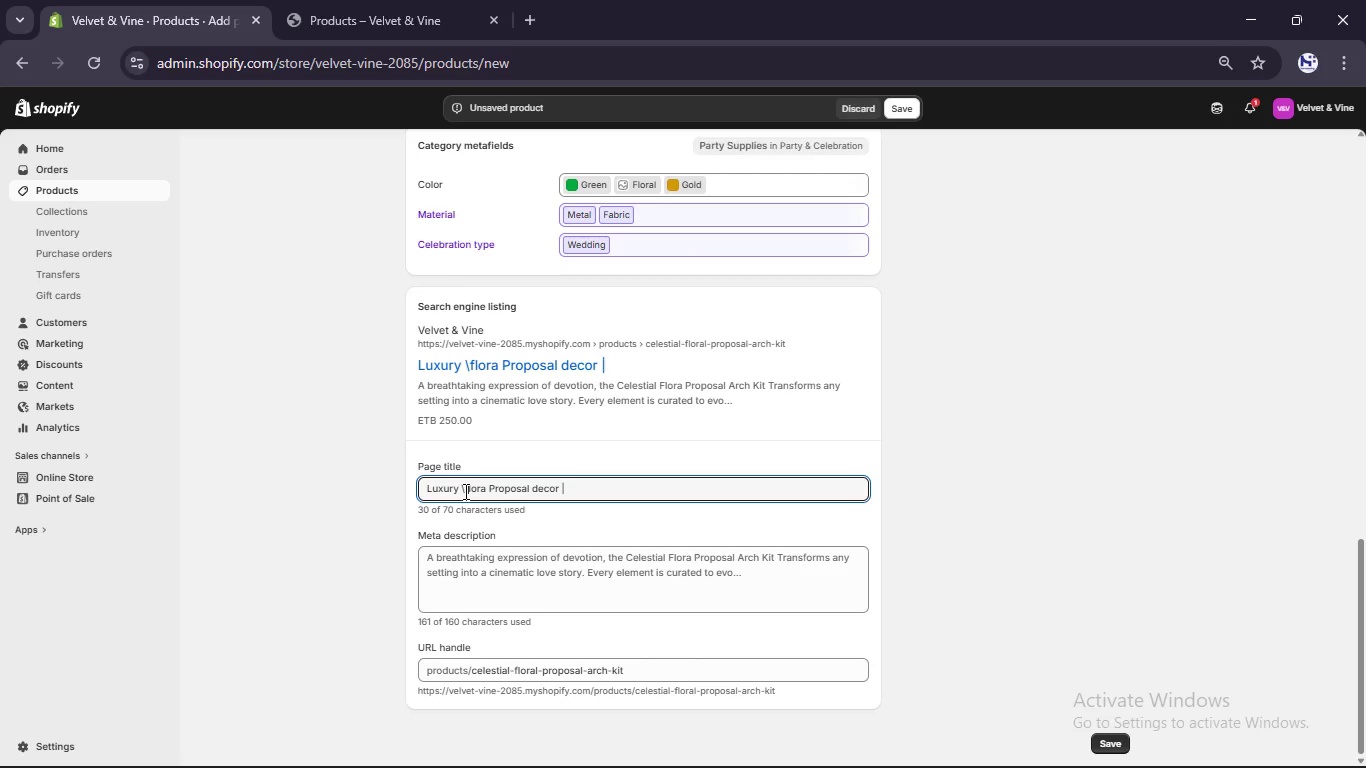 
key(Backspace)
 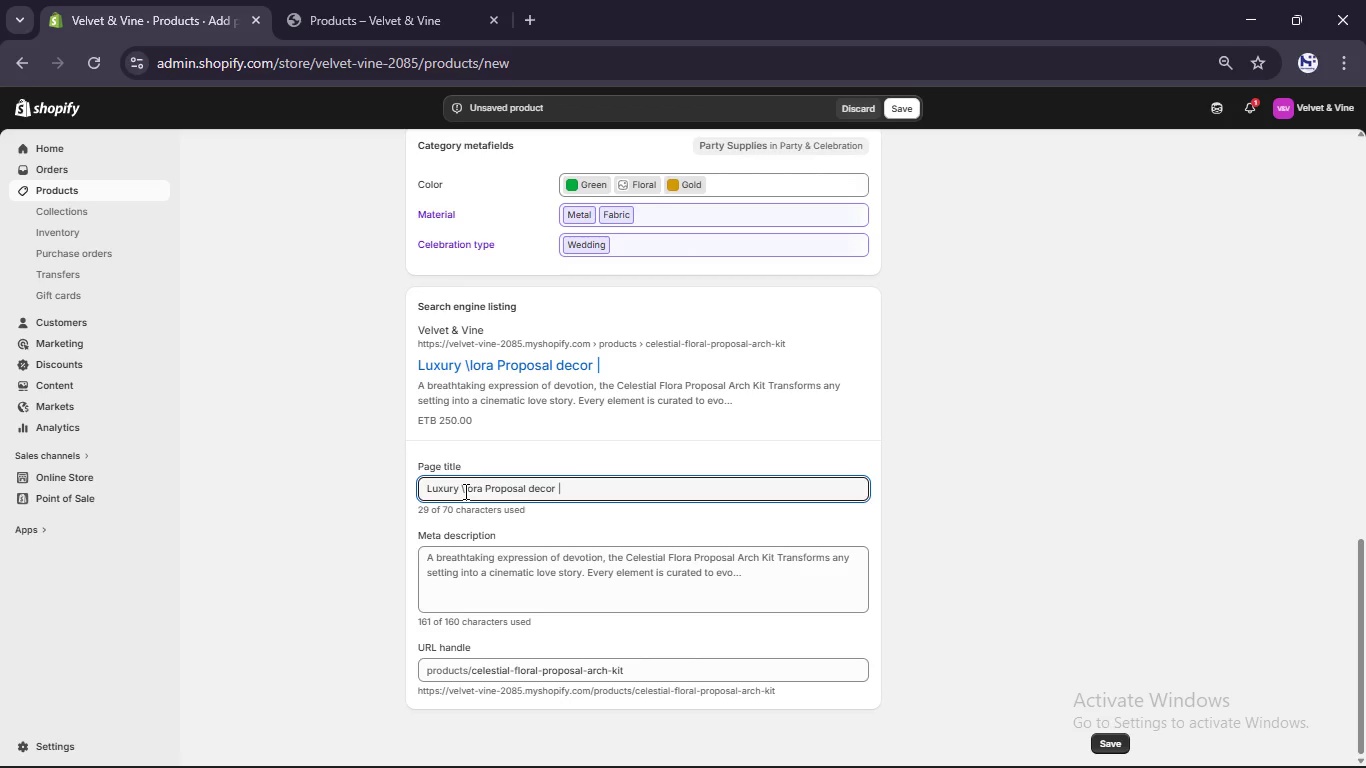 
key(Backspace)
 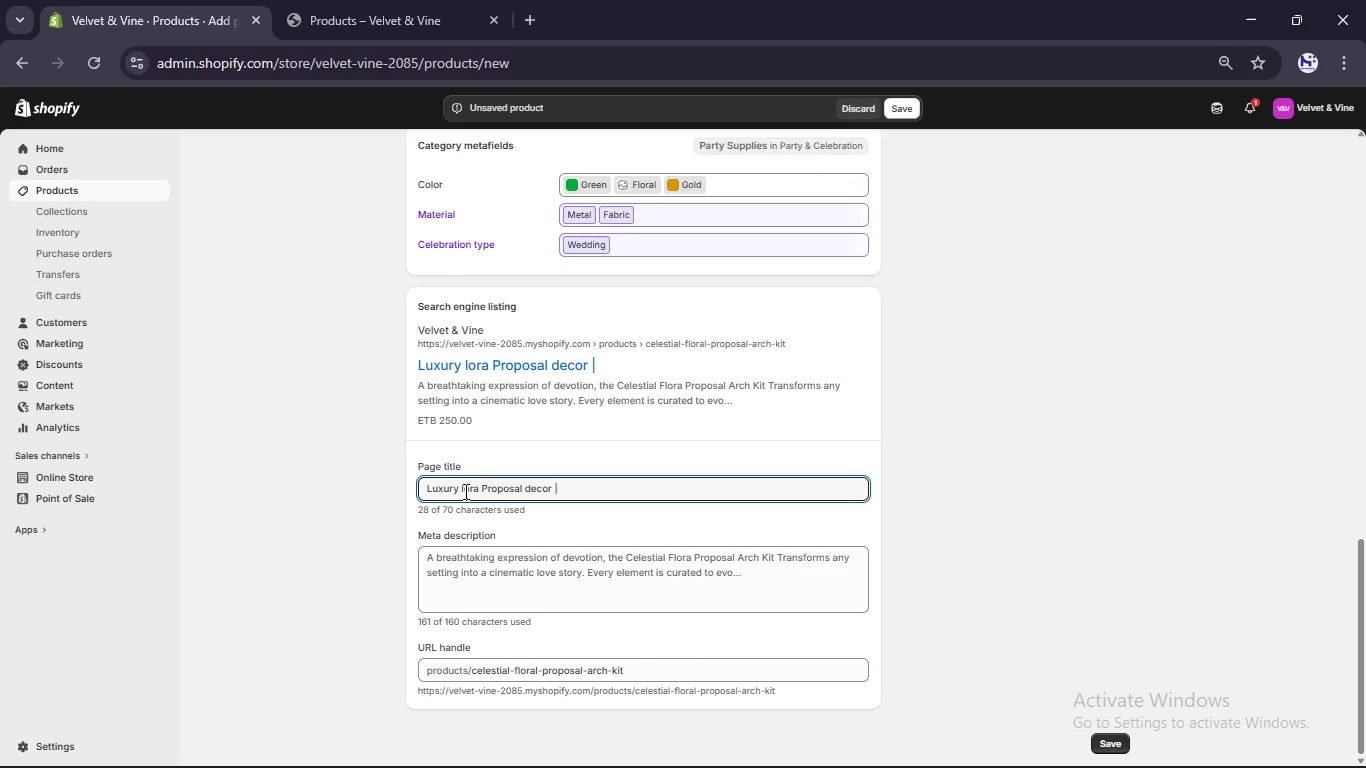 
key(Shift+F)
 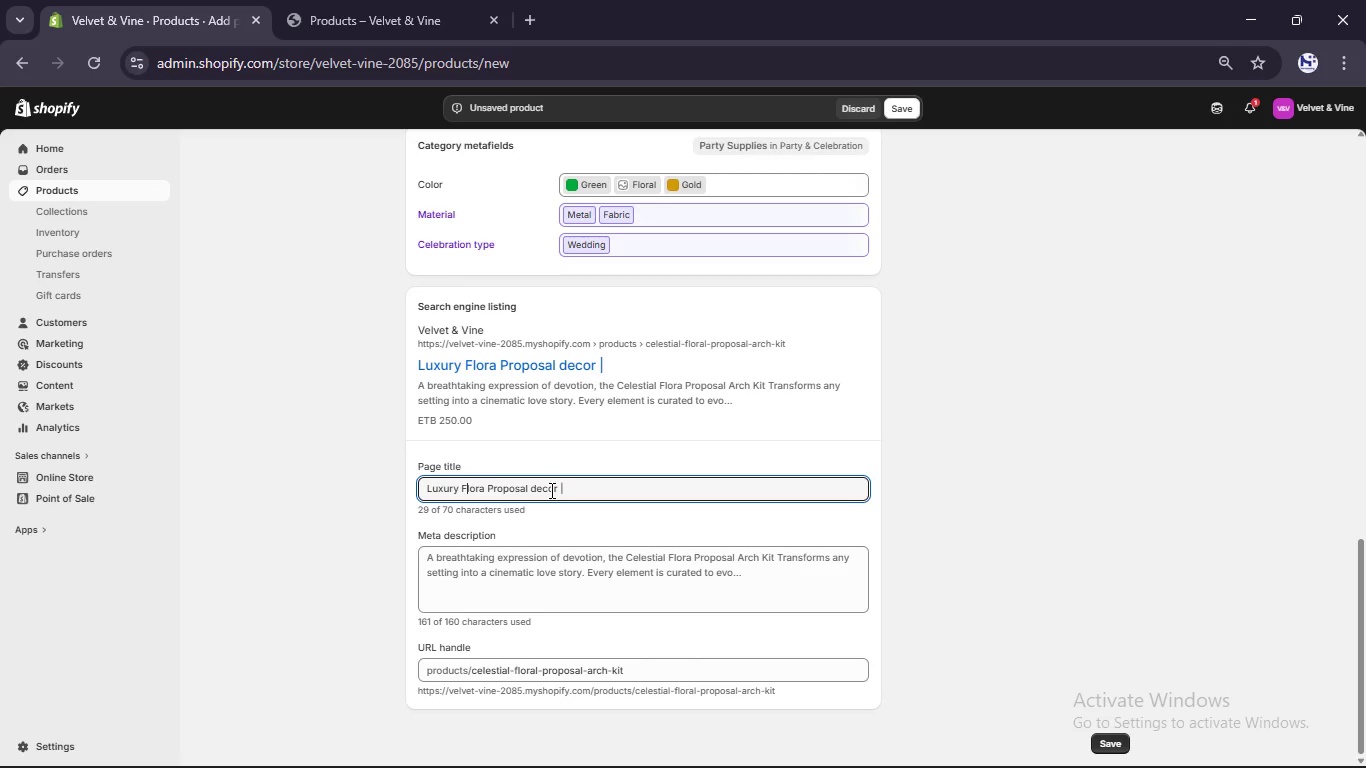 
double_click([550, 490])
 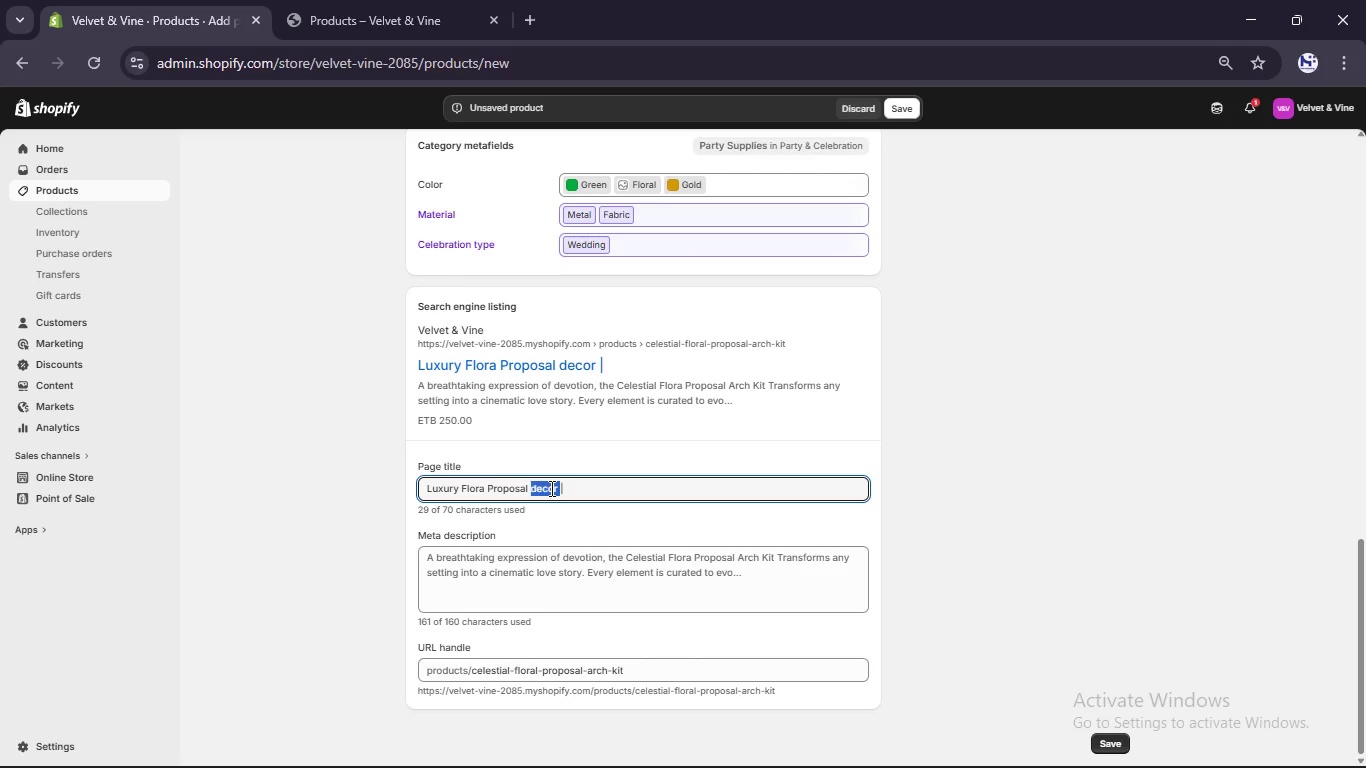 
type(Arch Kit Romat)
key(Backspace)
key(Backspace)
type(ntic)
 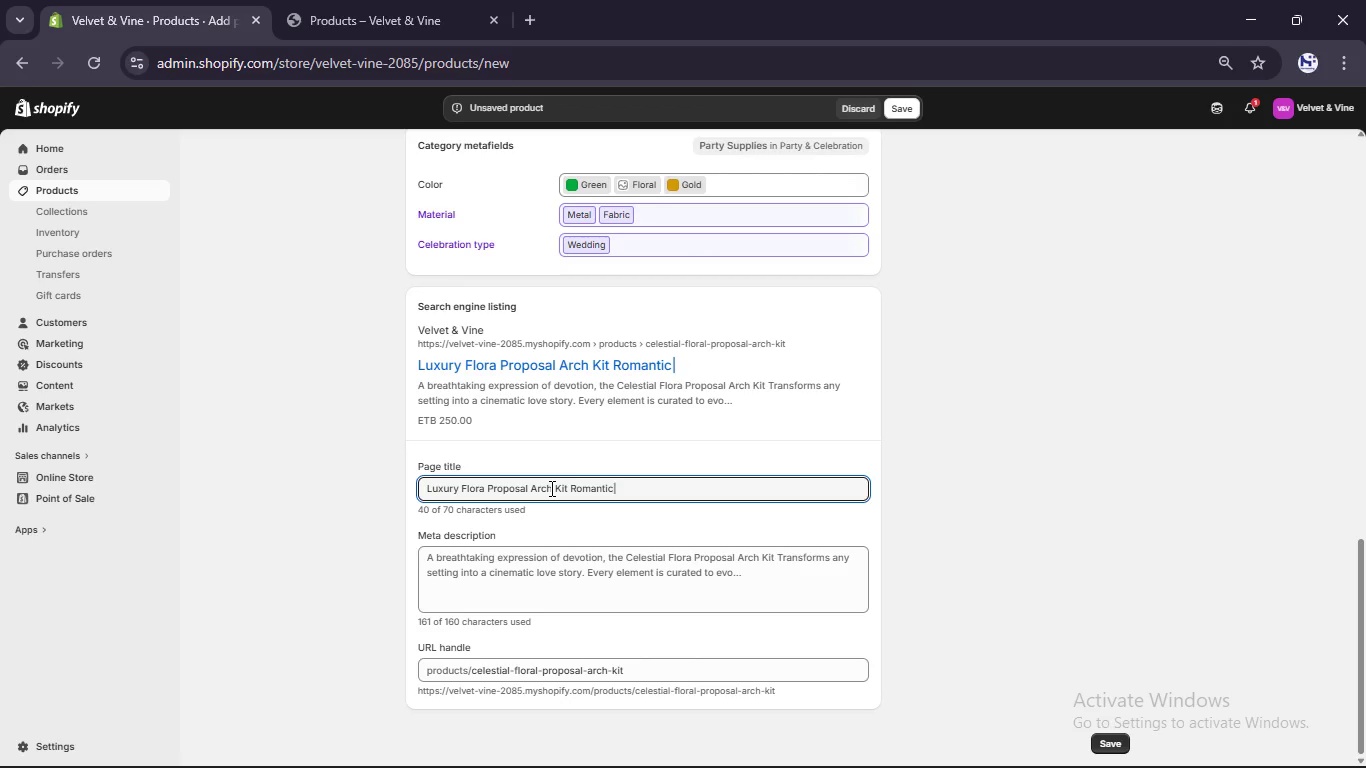 
wait(27.47)
 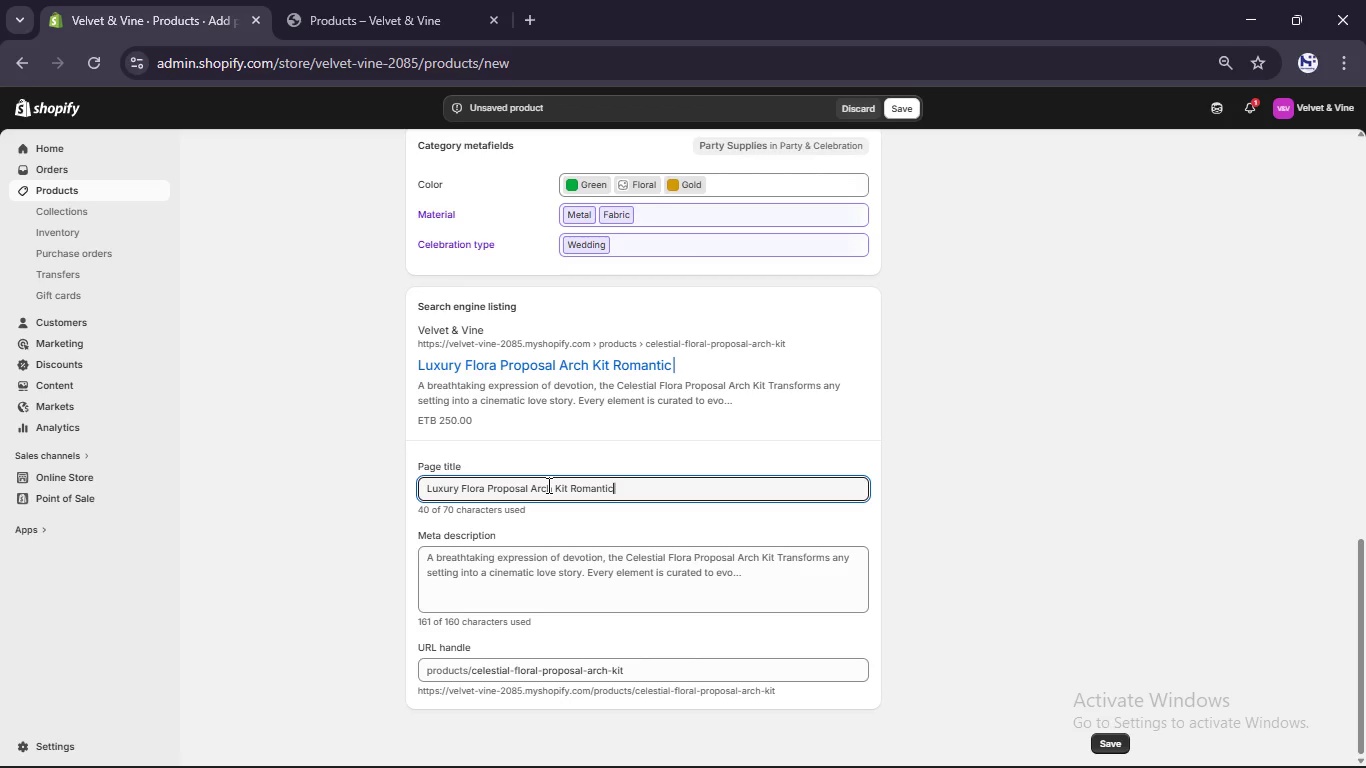 
type( Enge)
key(Backspace)
type(agement [Break] Velvet & Vine)
 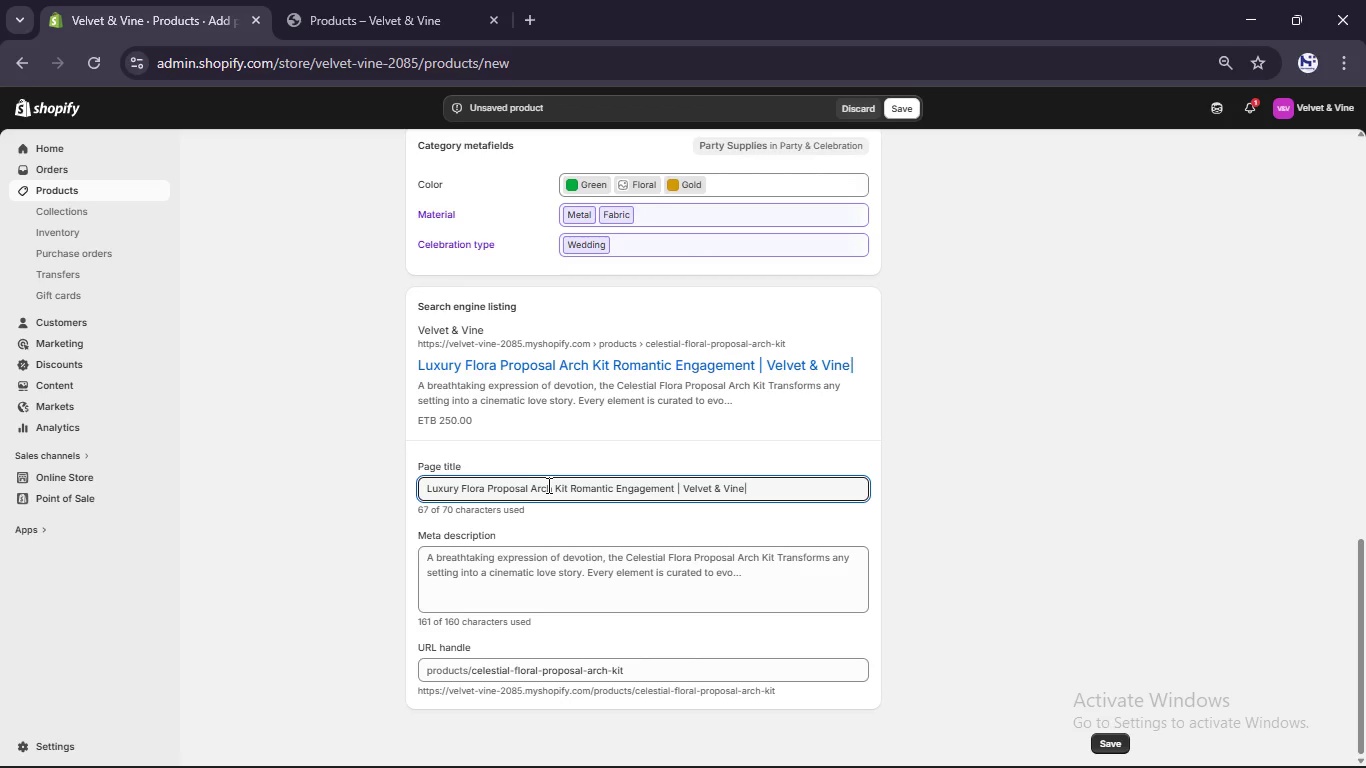 
left_click([562, 588])
 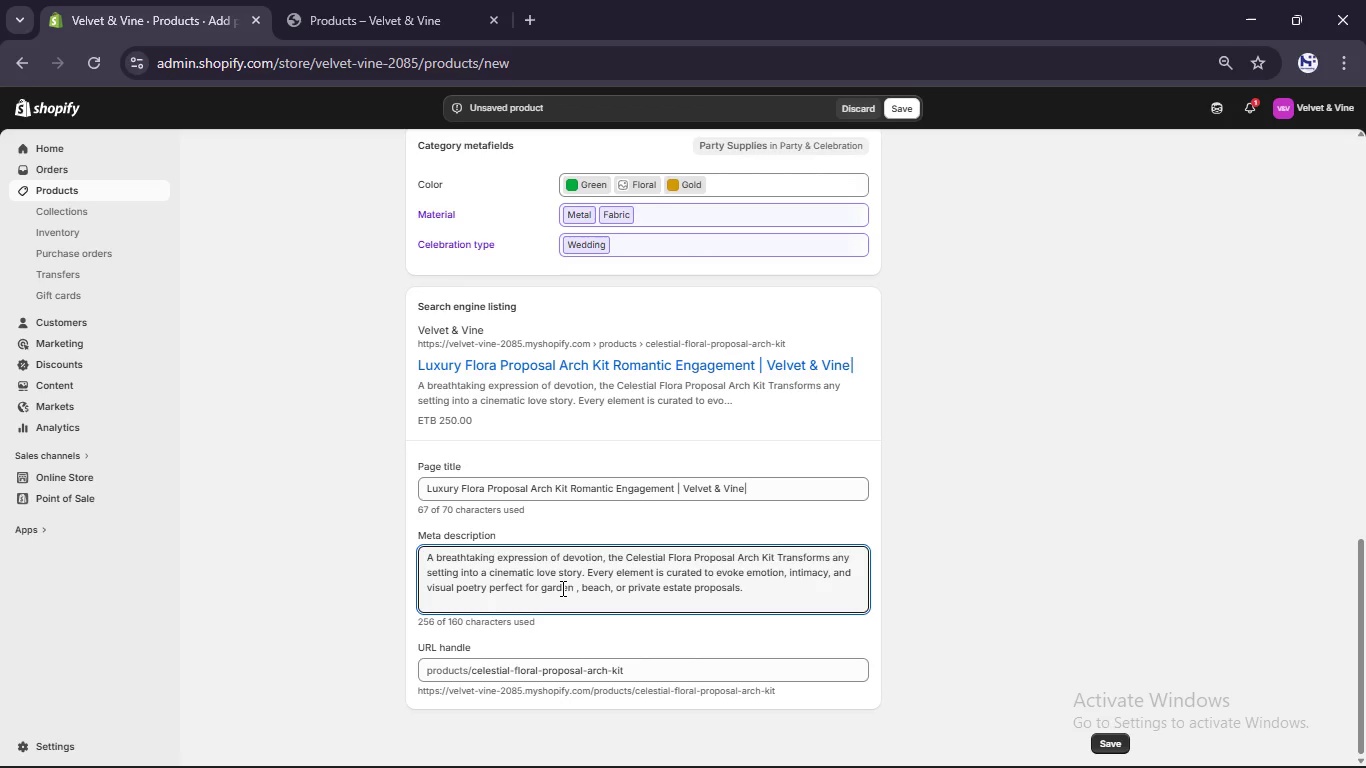 
wait(5.09)
 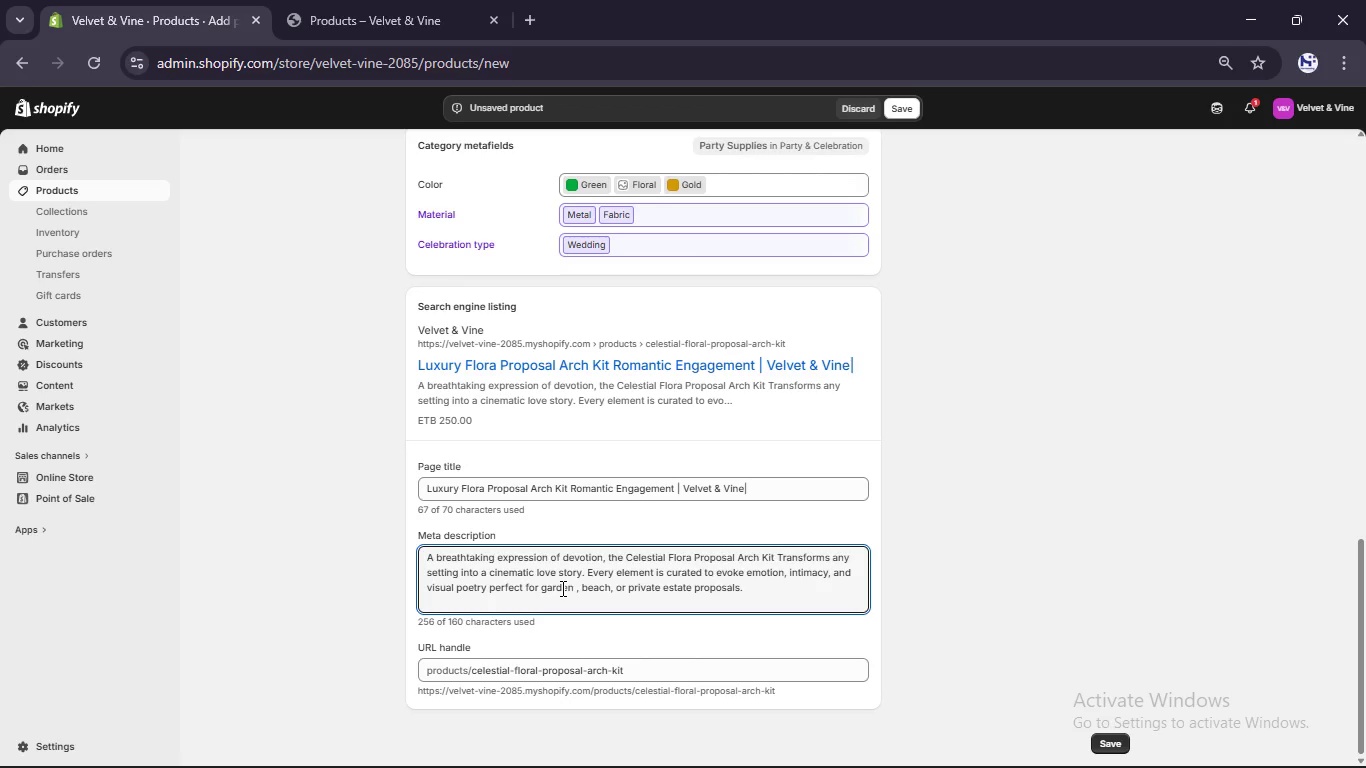 
key(Control+ControlLeft)
 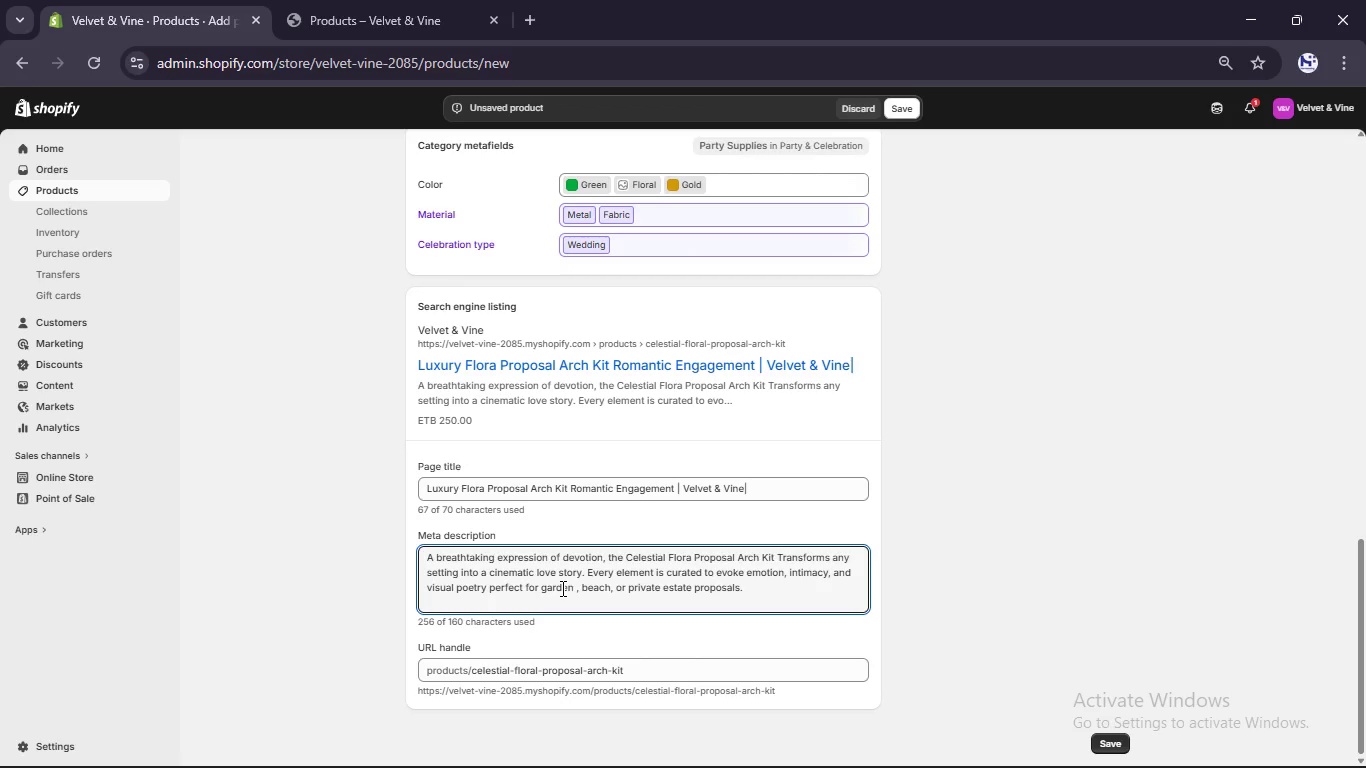 
key(Control+A)
 